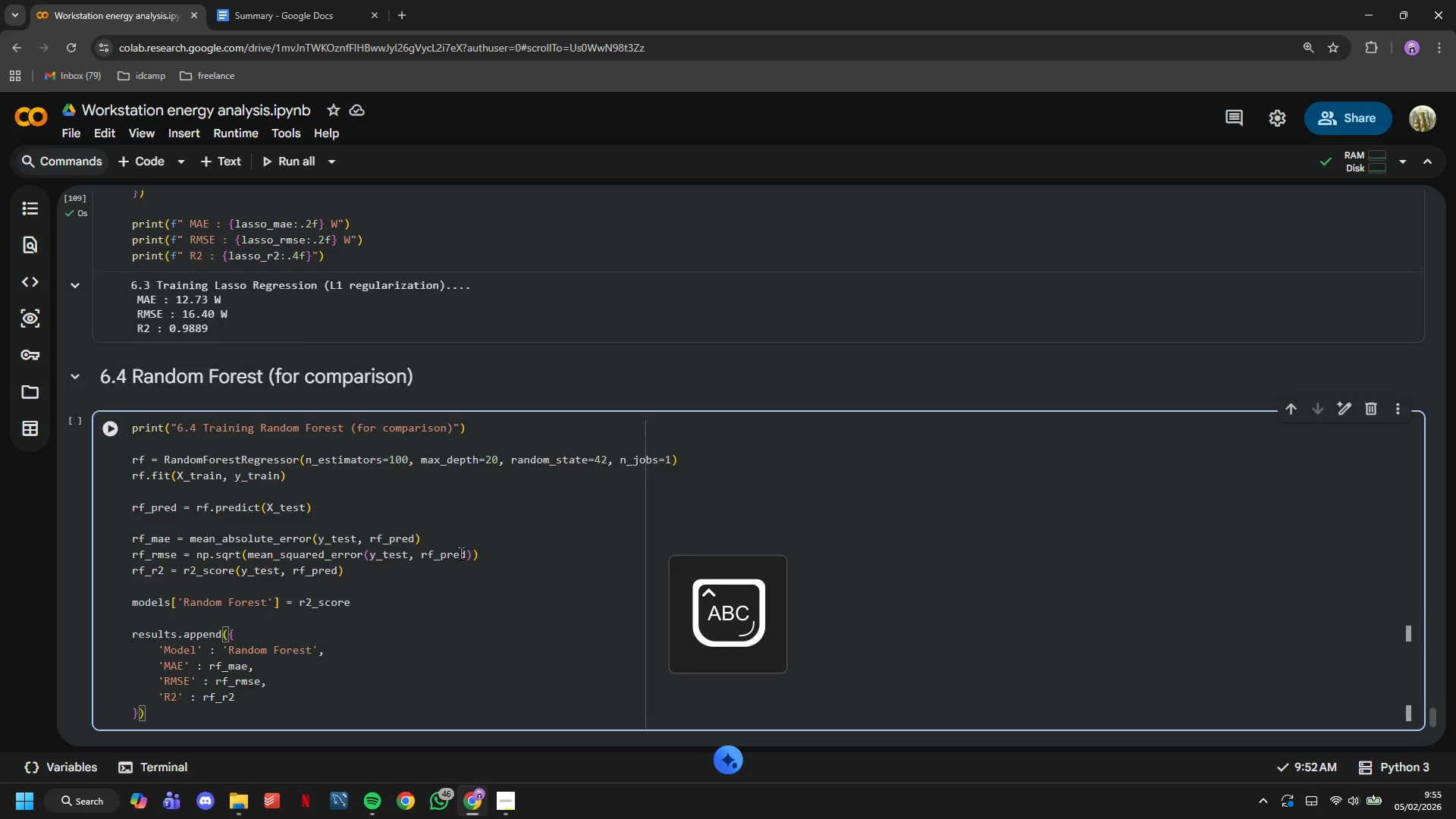 
key(Enter)
 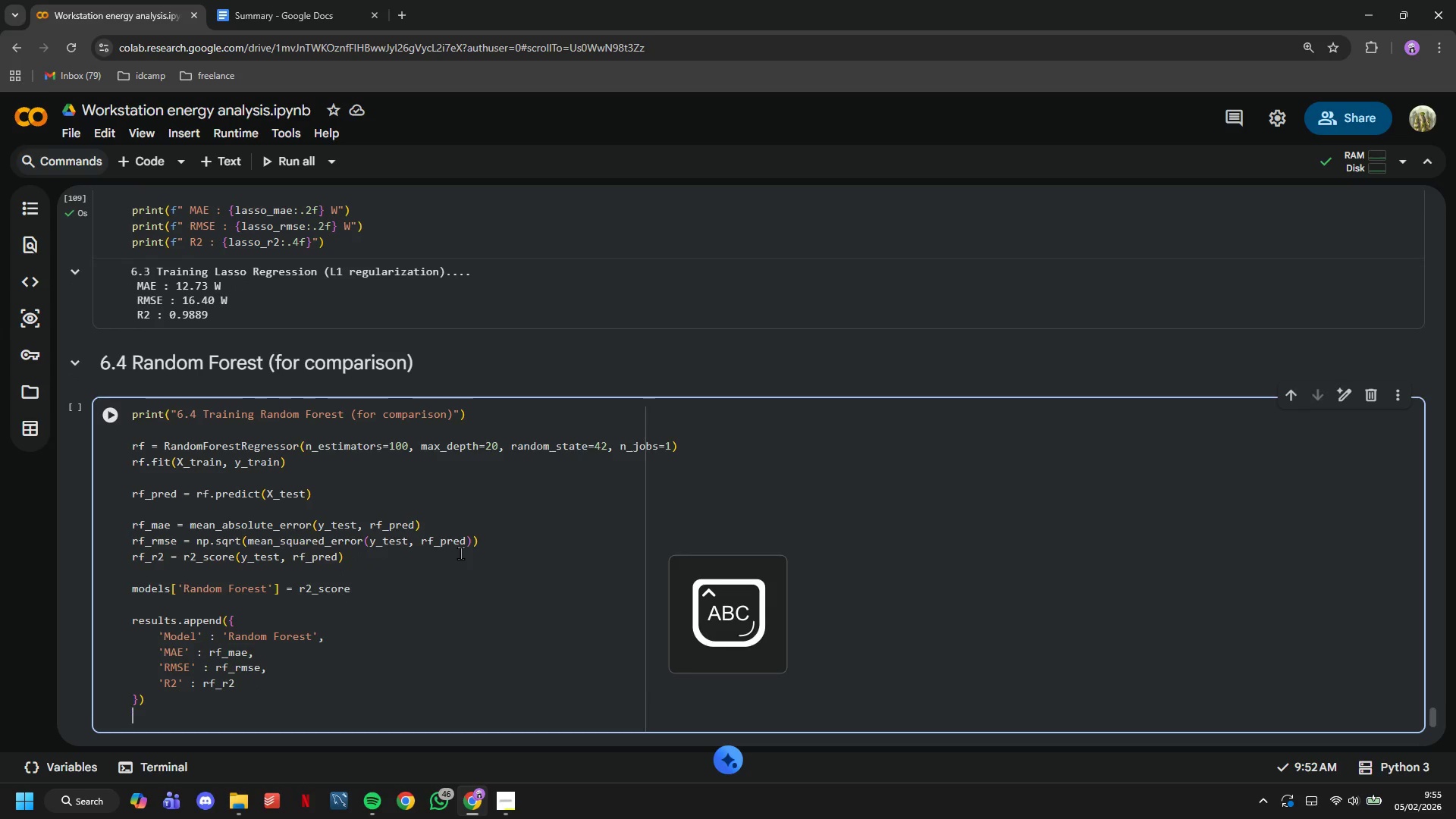 
key(Enter)
 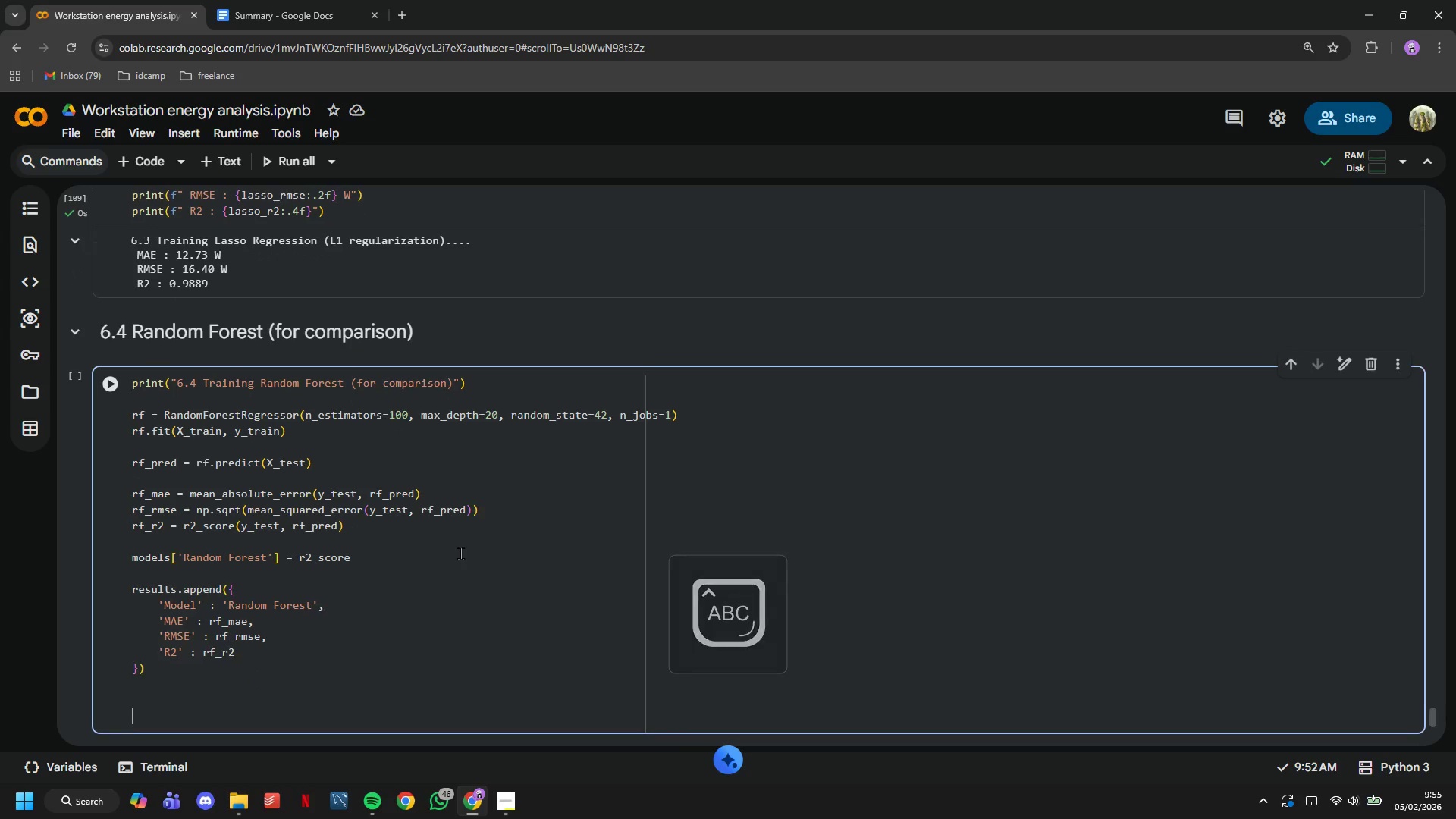 
key(Enter)
 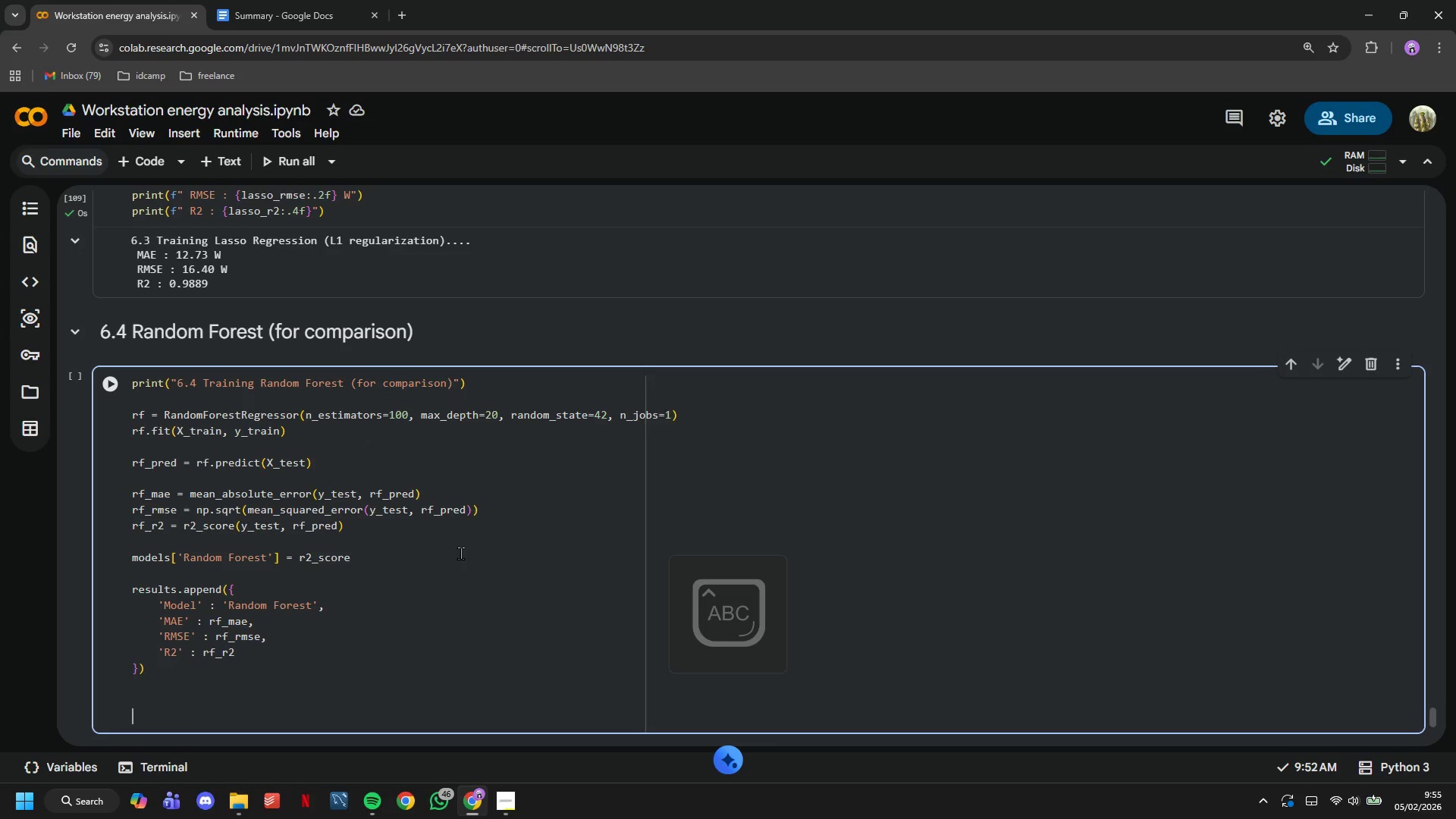 
type(PRINT(F" mae : )
 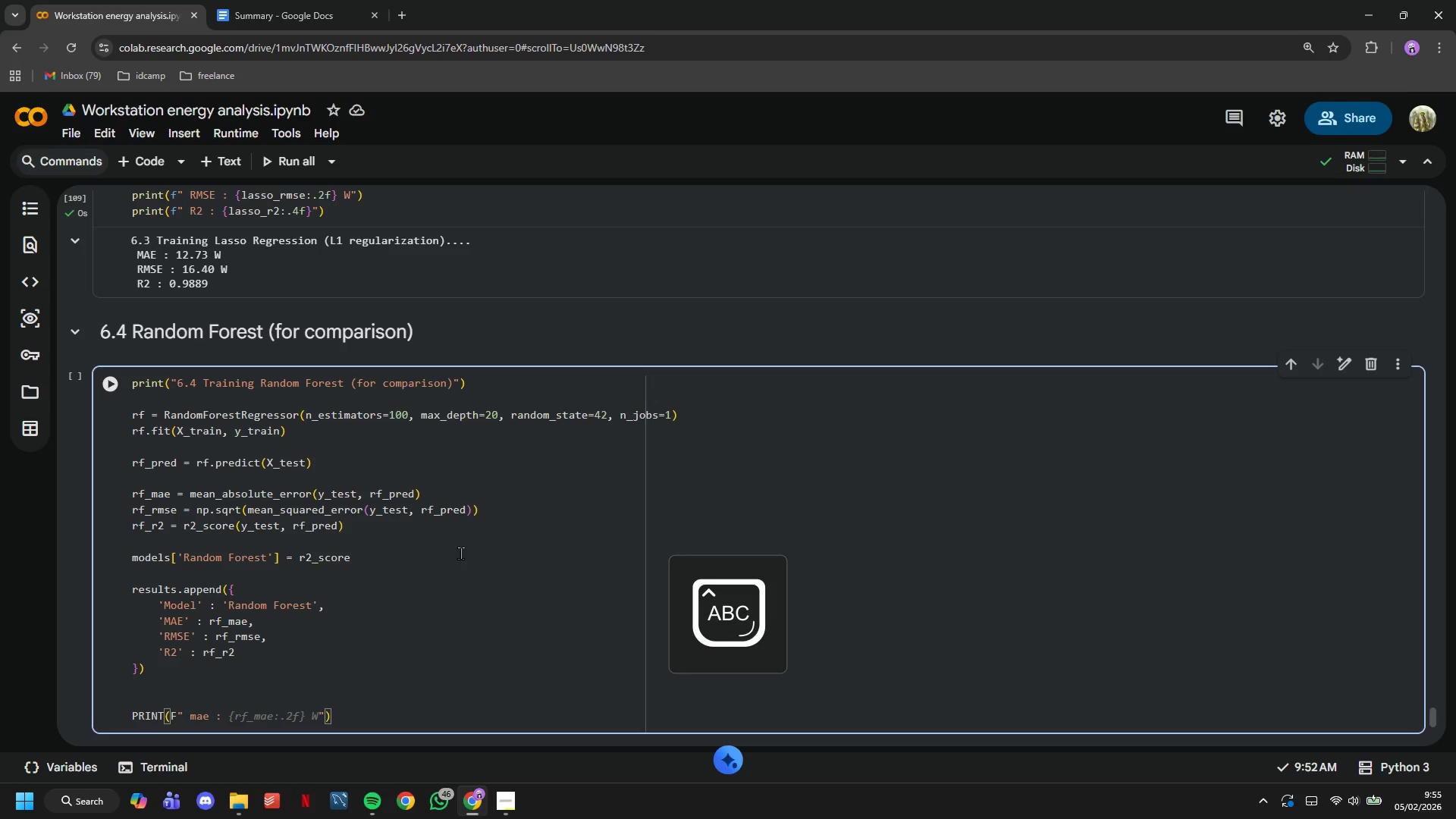 
key(ArrowLeft)
 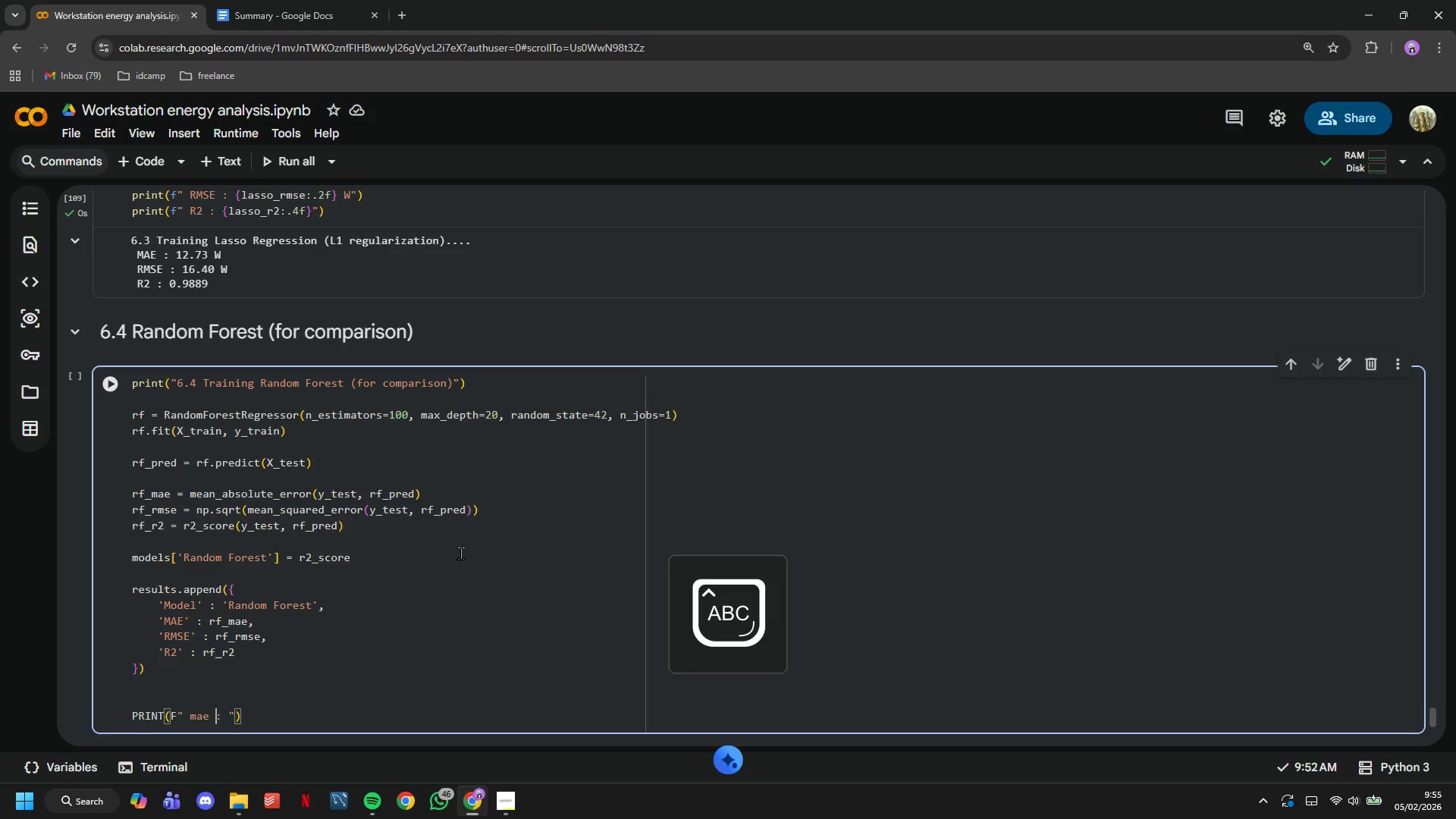 
key(ArrowLeft)
 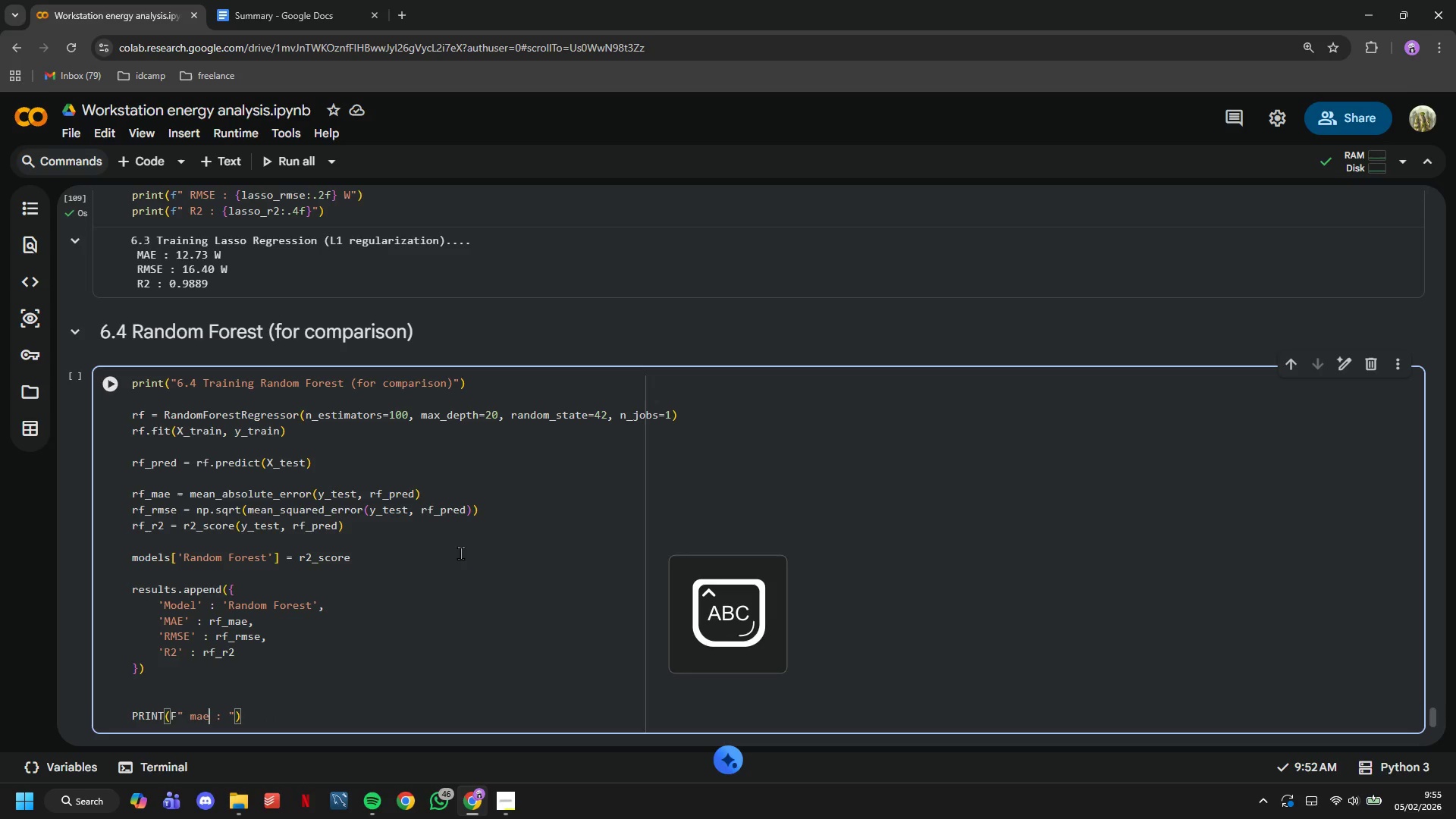 
key(ArrowLeft)
 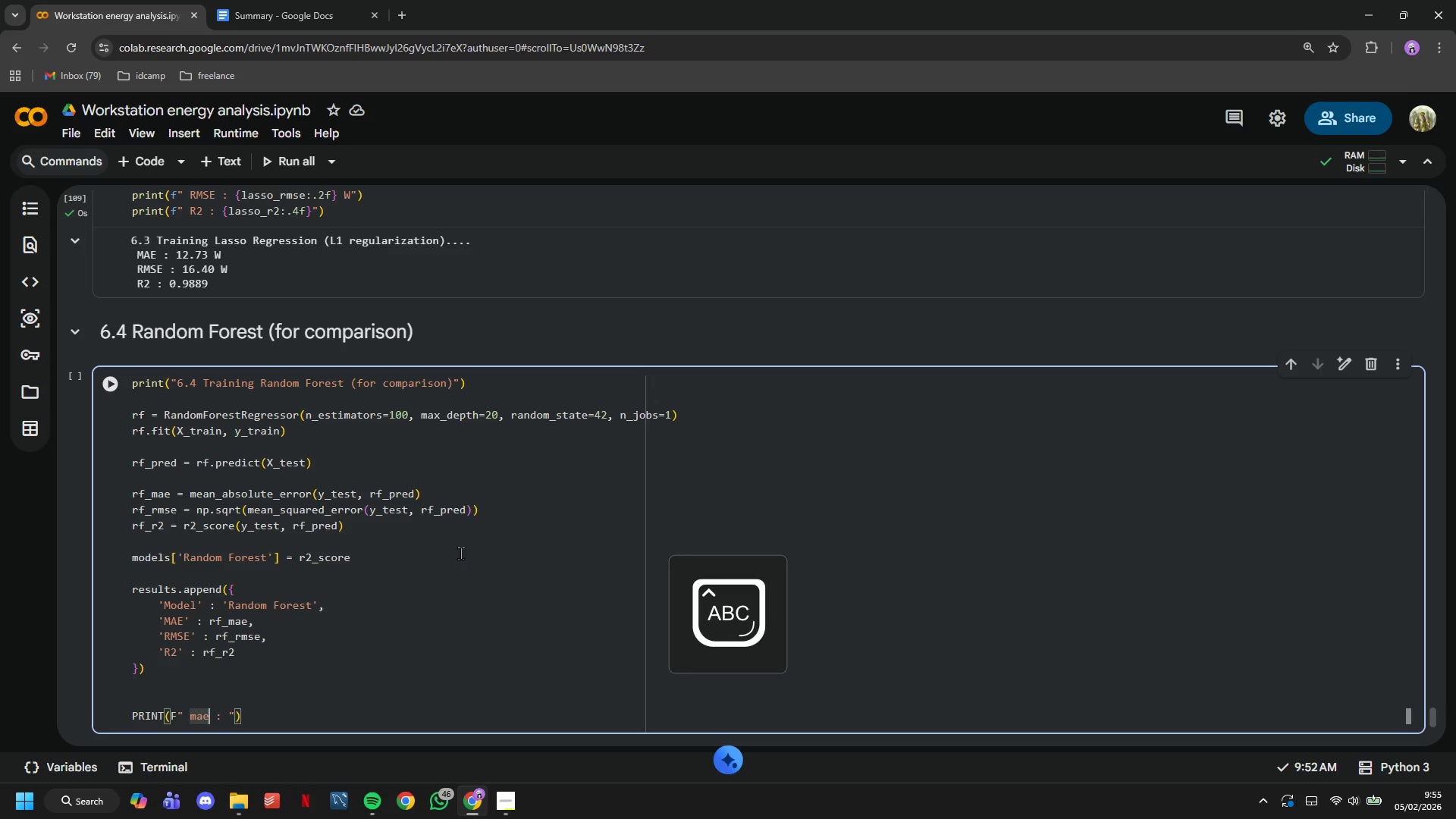 
key(Backspace)
key(Backspace)
key(Backspace)
type(MAE)
 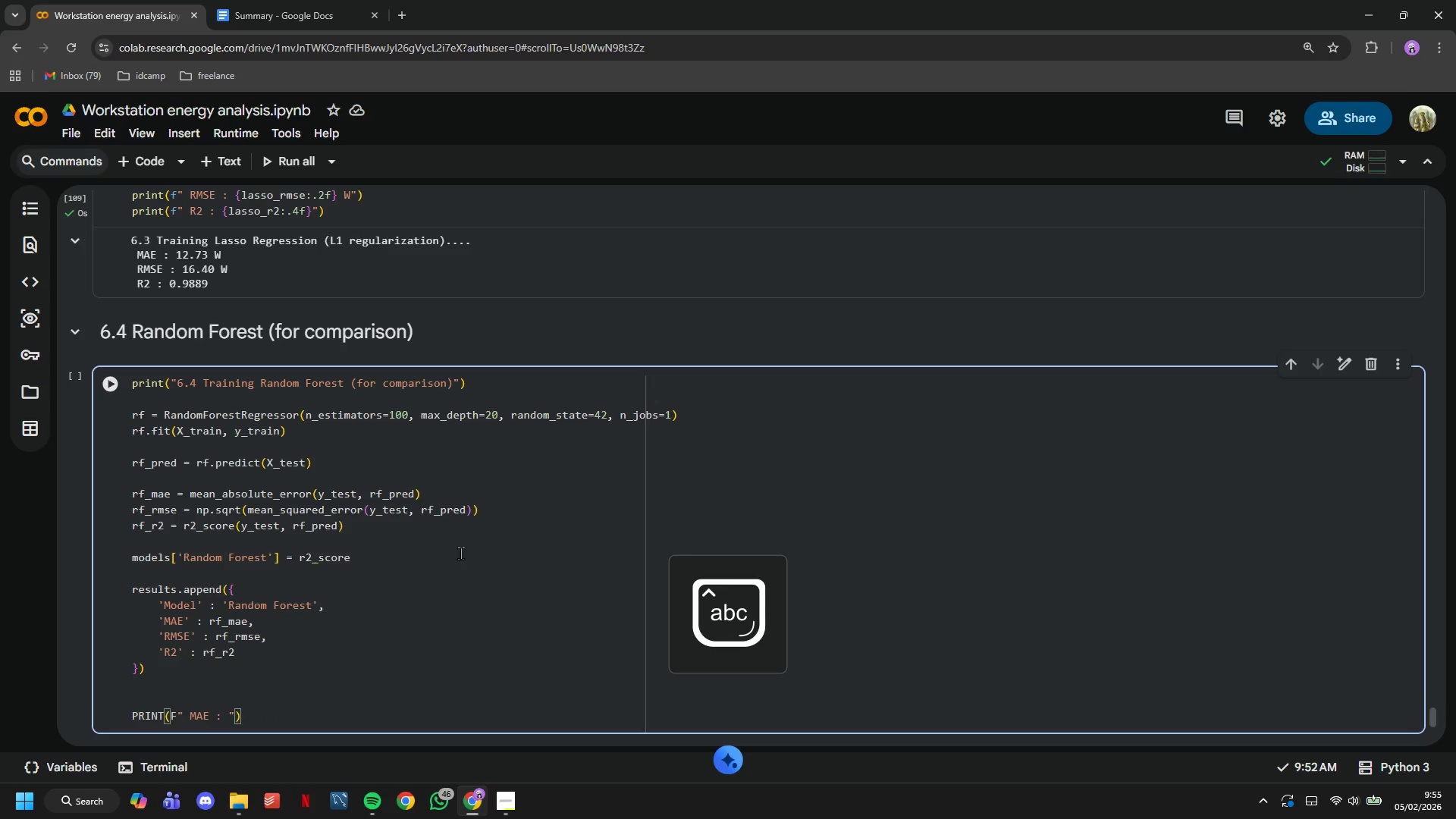 
key(ArrowRight)
 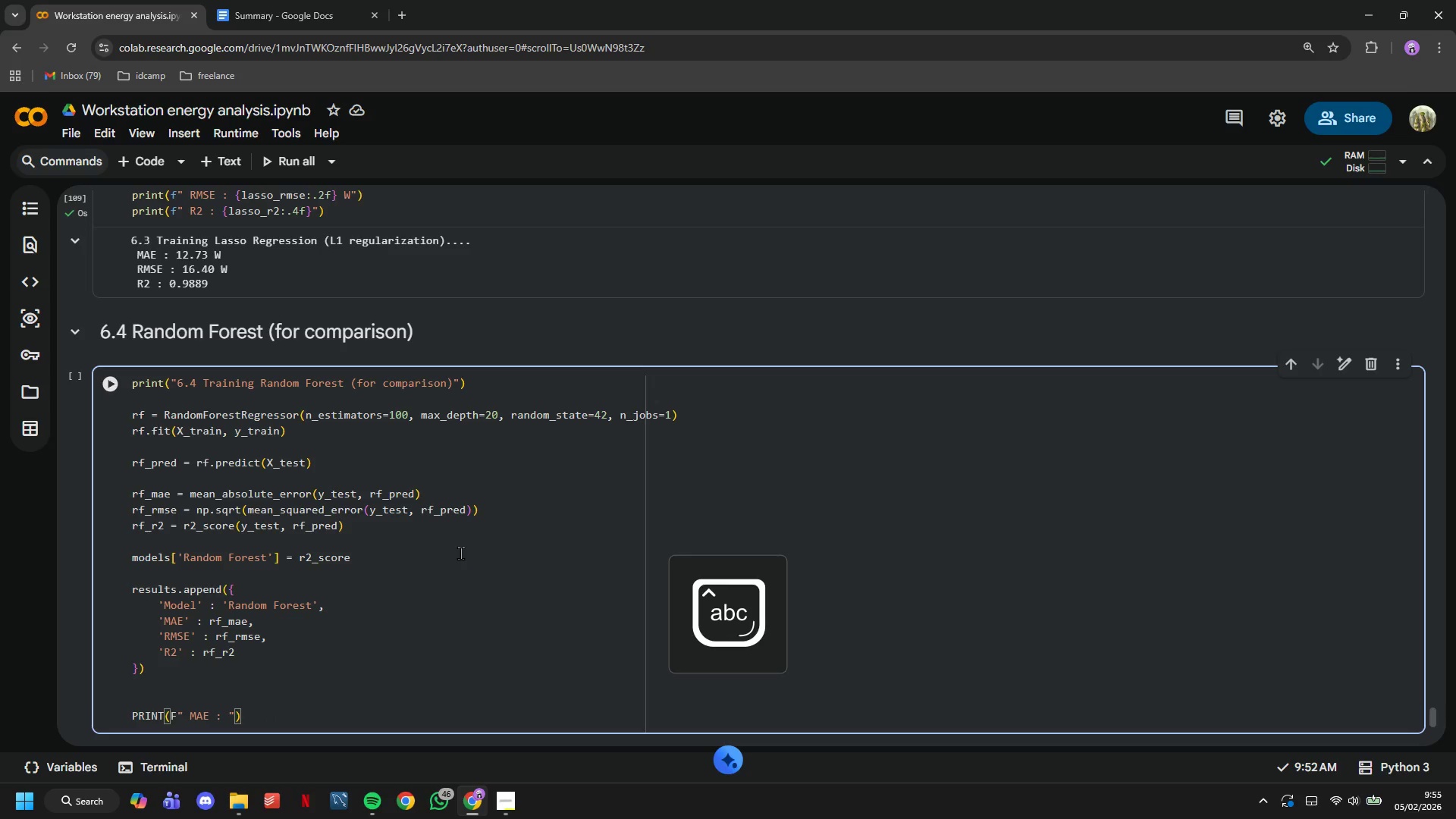 
key(ArrowRight)
 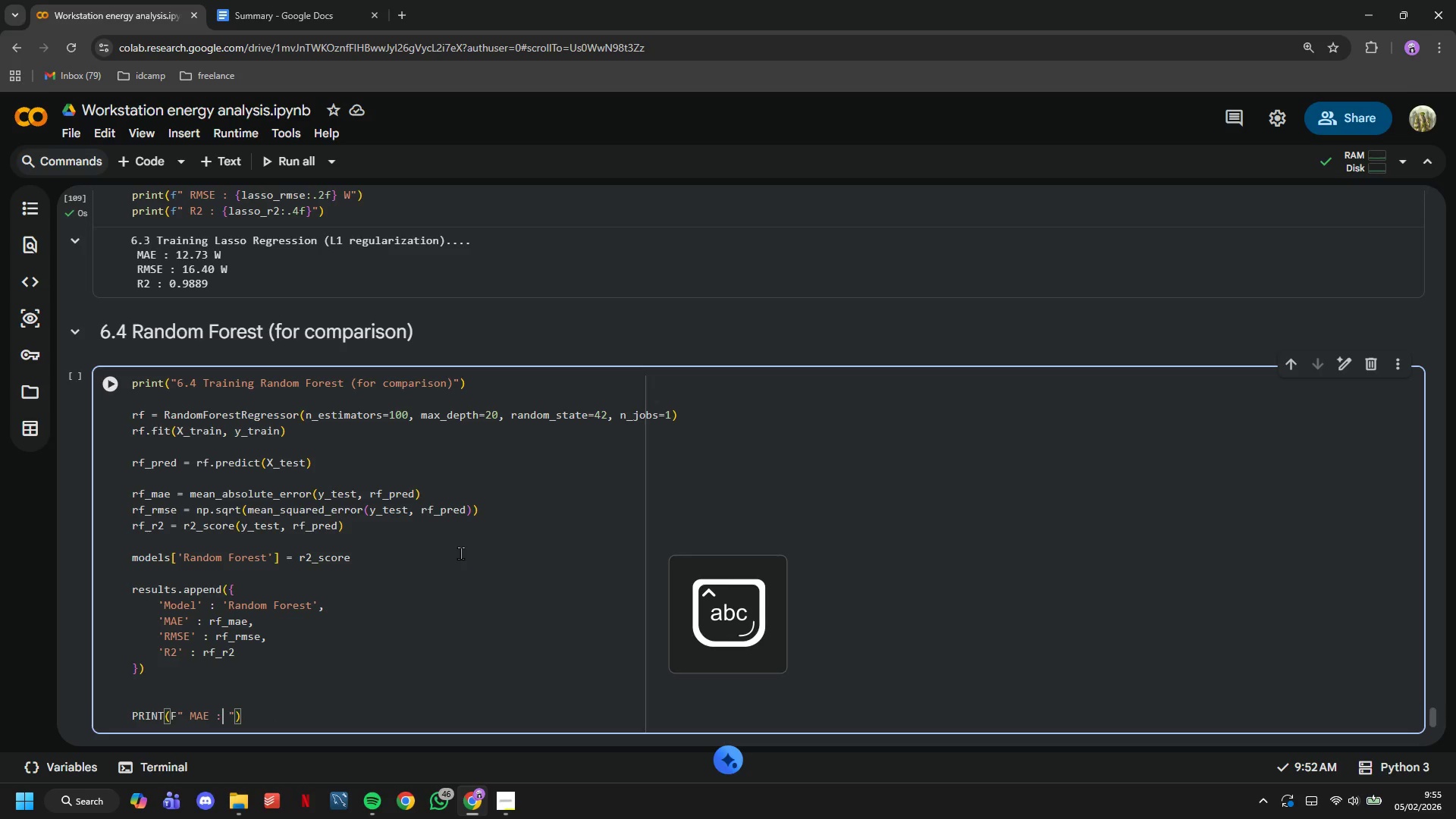 
key(Space)
 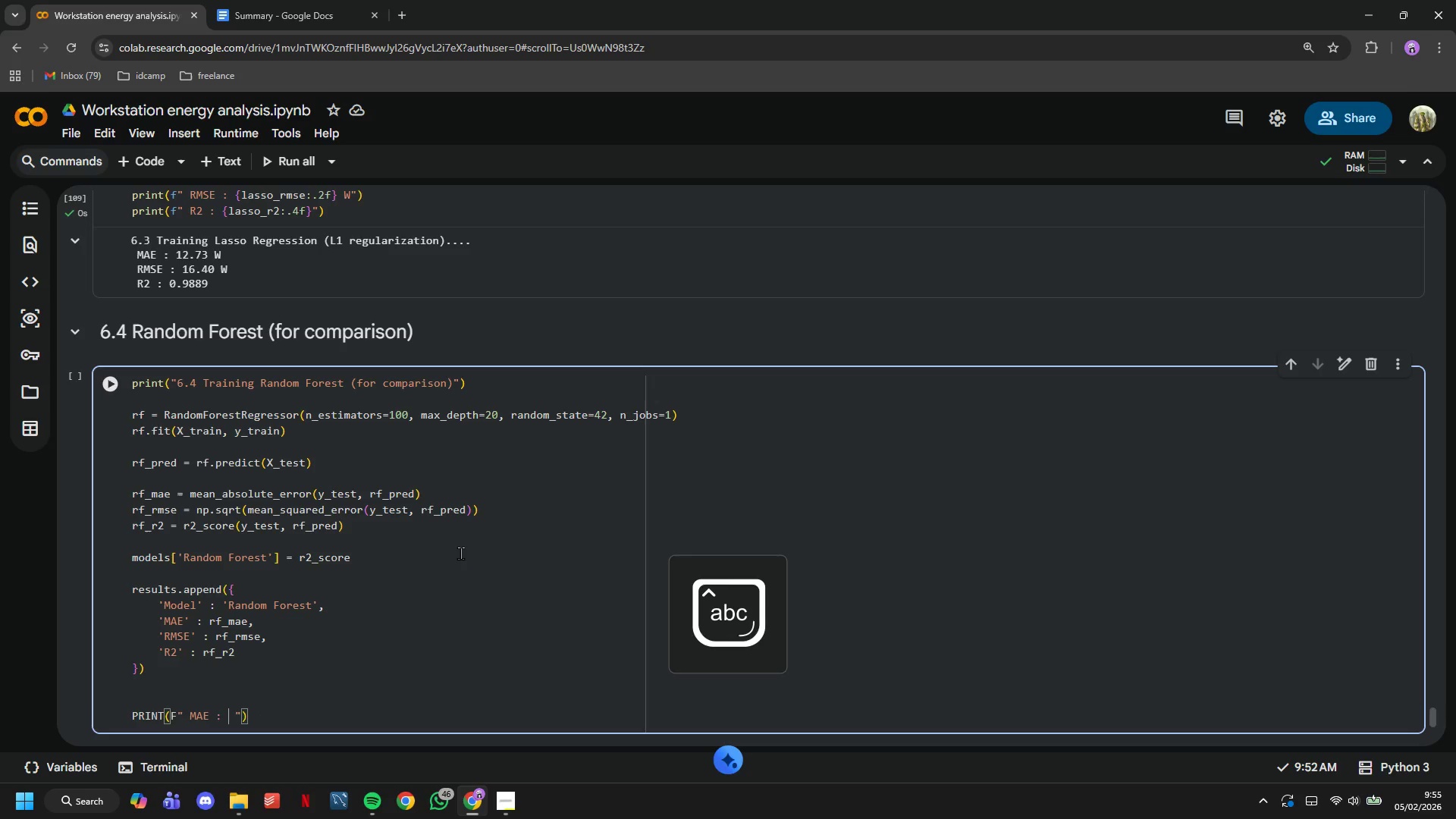 
key(Shift+ShiftLeft)
 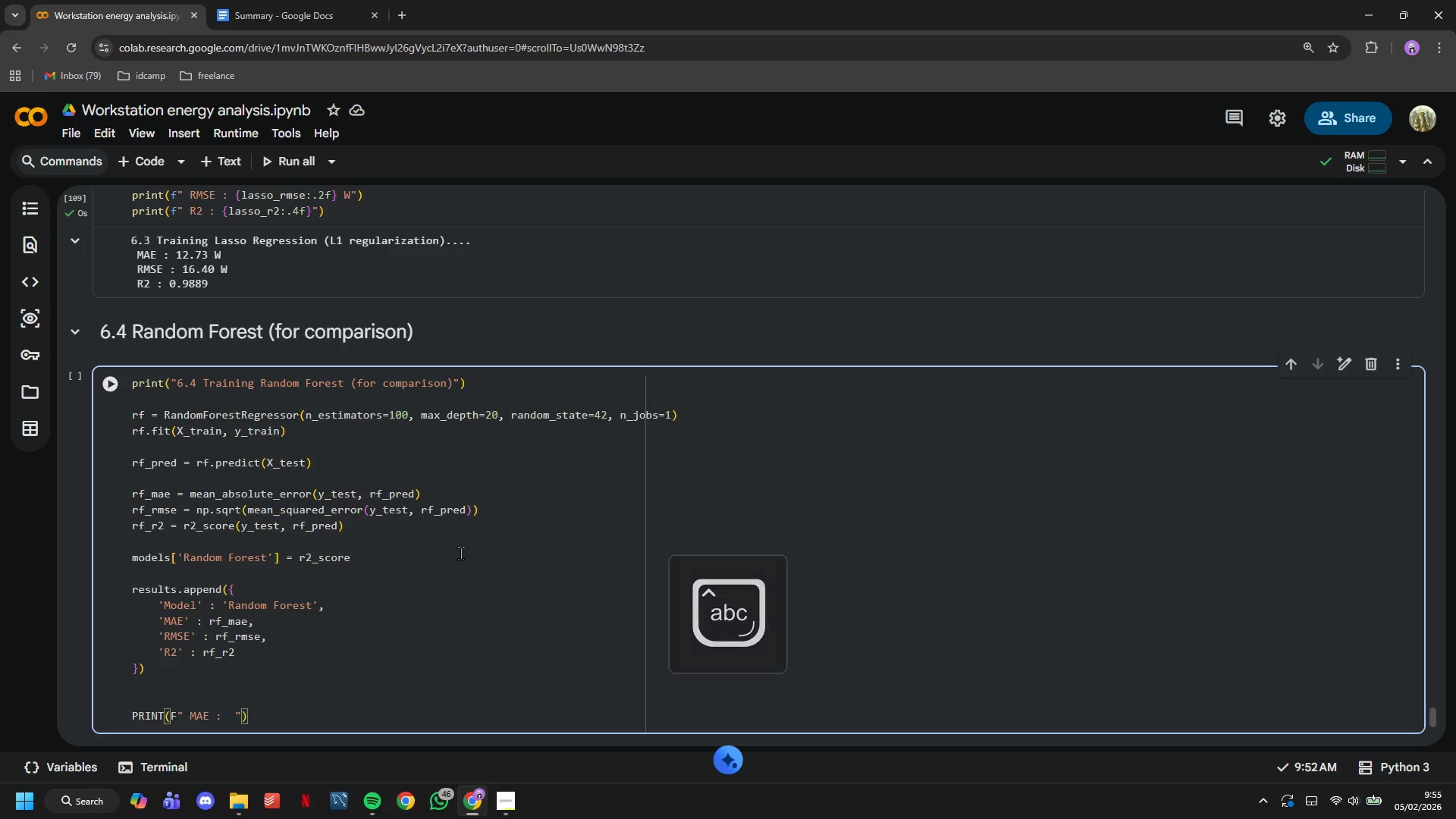 
key(Shift+BracketLeft)
 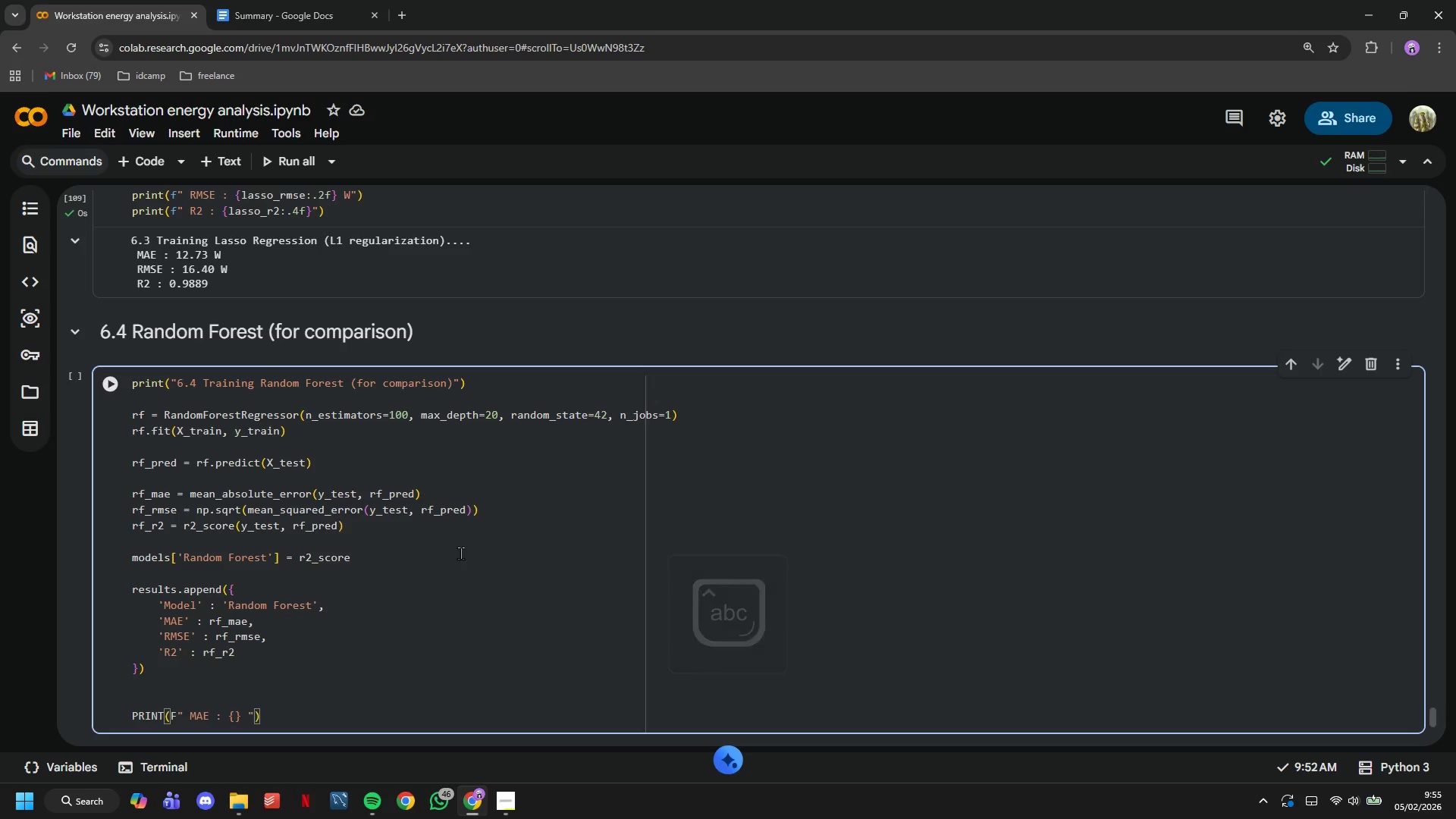 
key(CapsLock)
 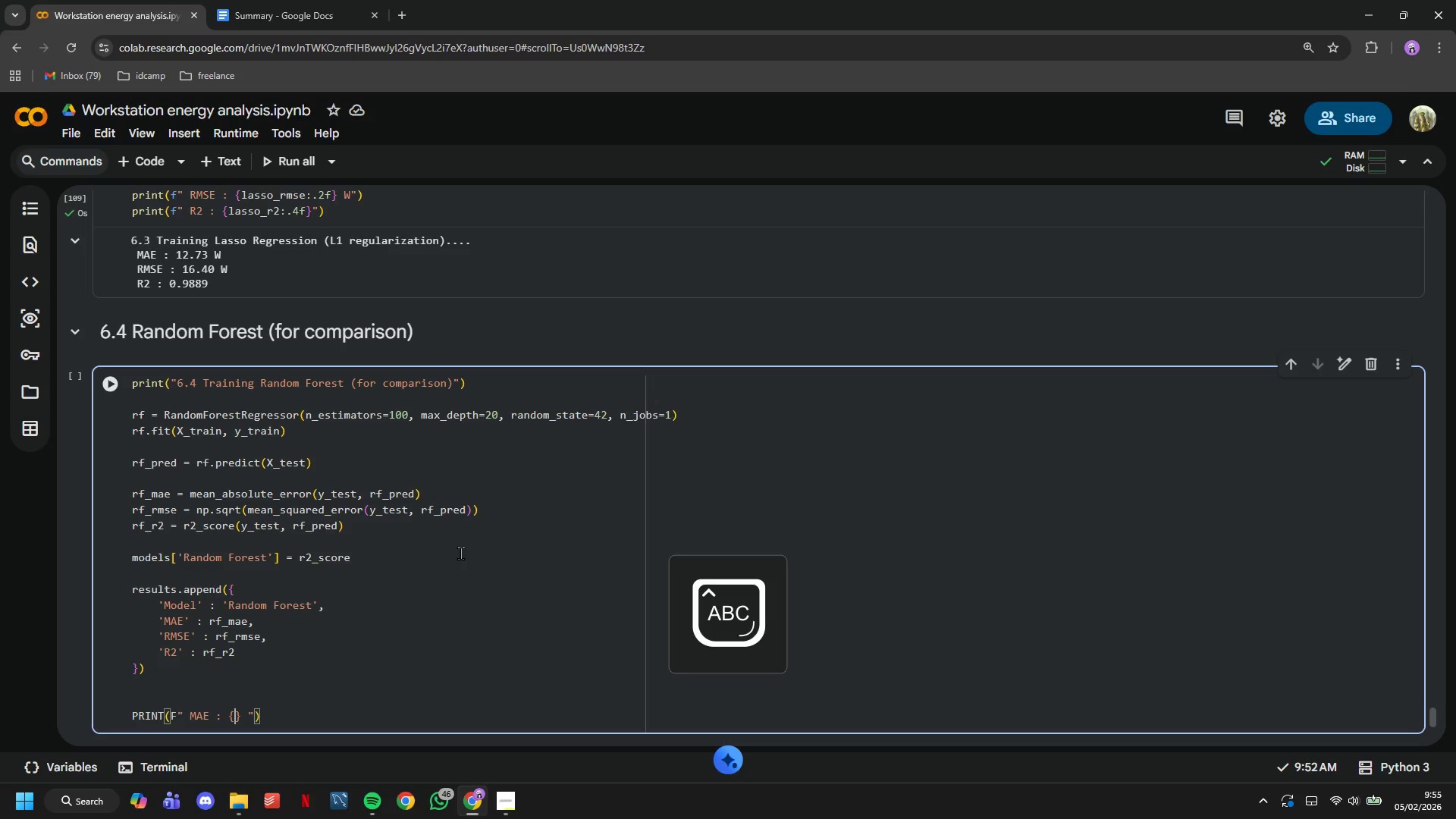 
key(CapsLock)
 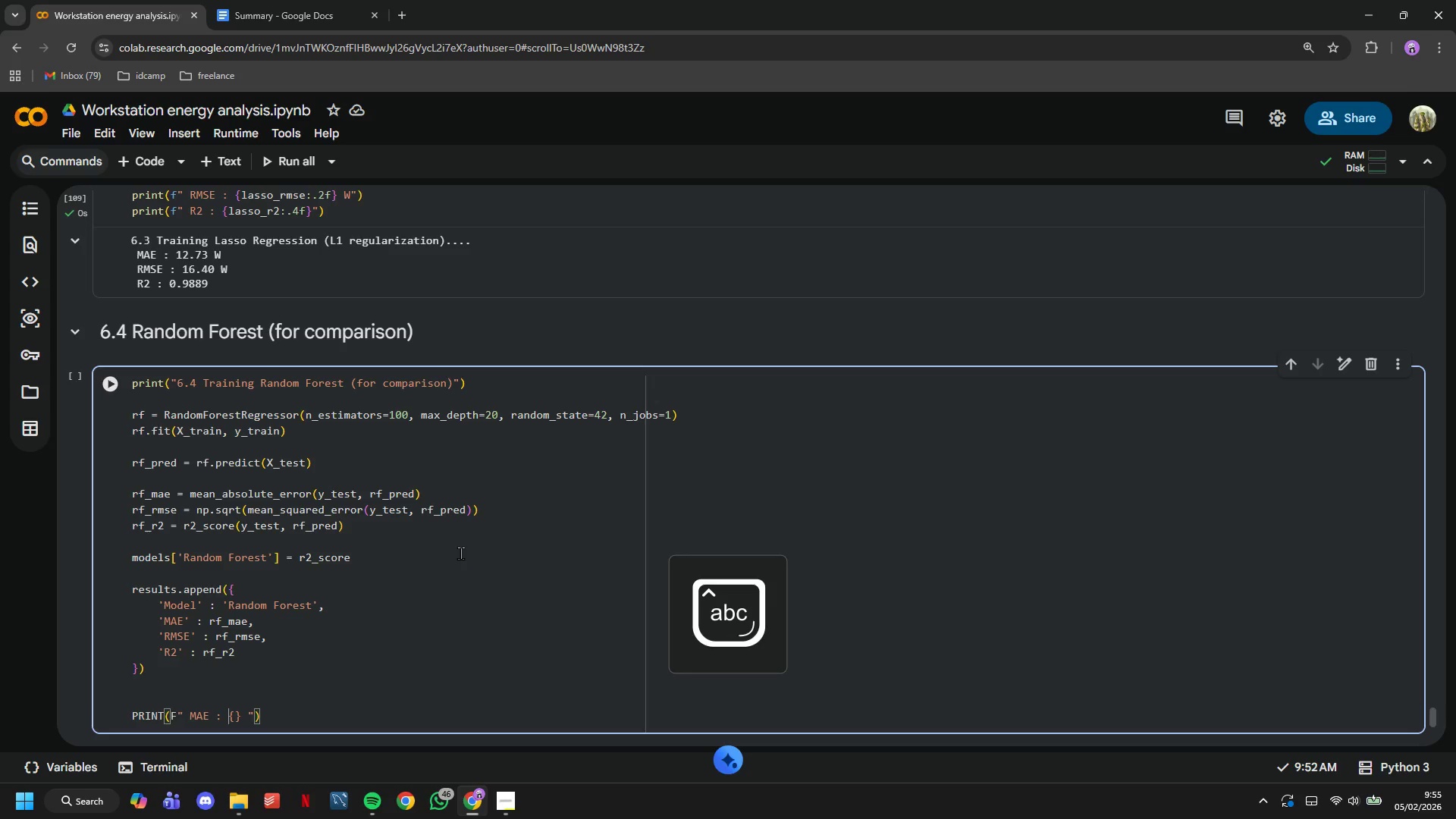 
hold_key(key=ArrowLeft, duration=0.7)
 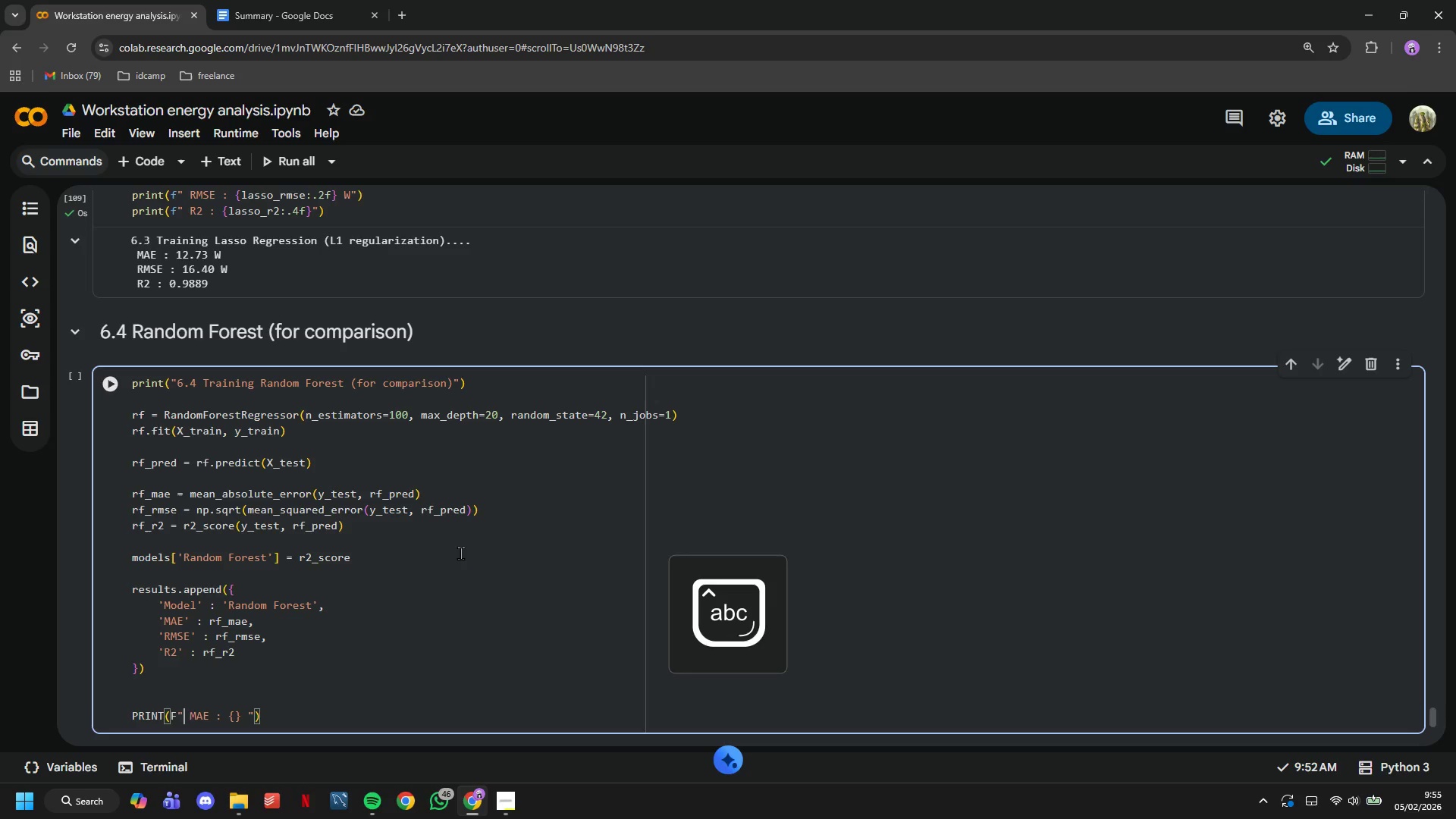 
key(ArrowLeft)
 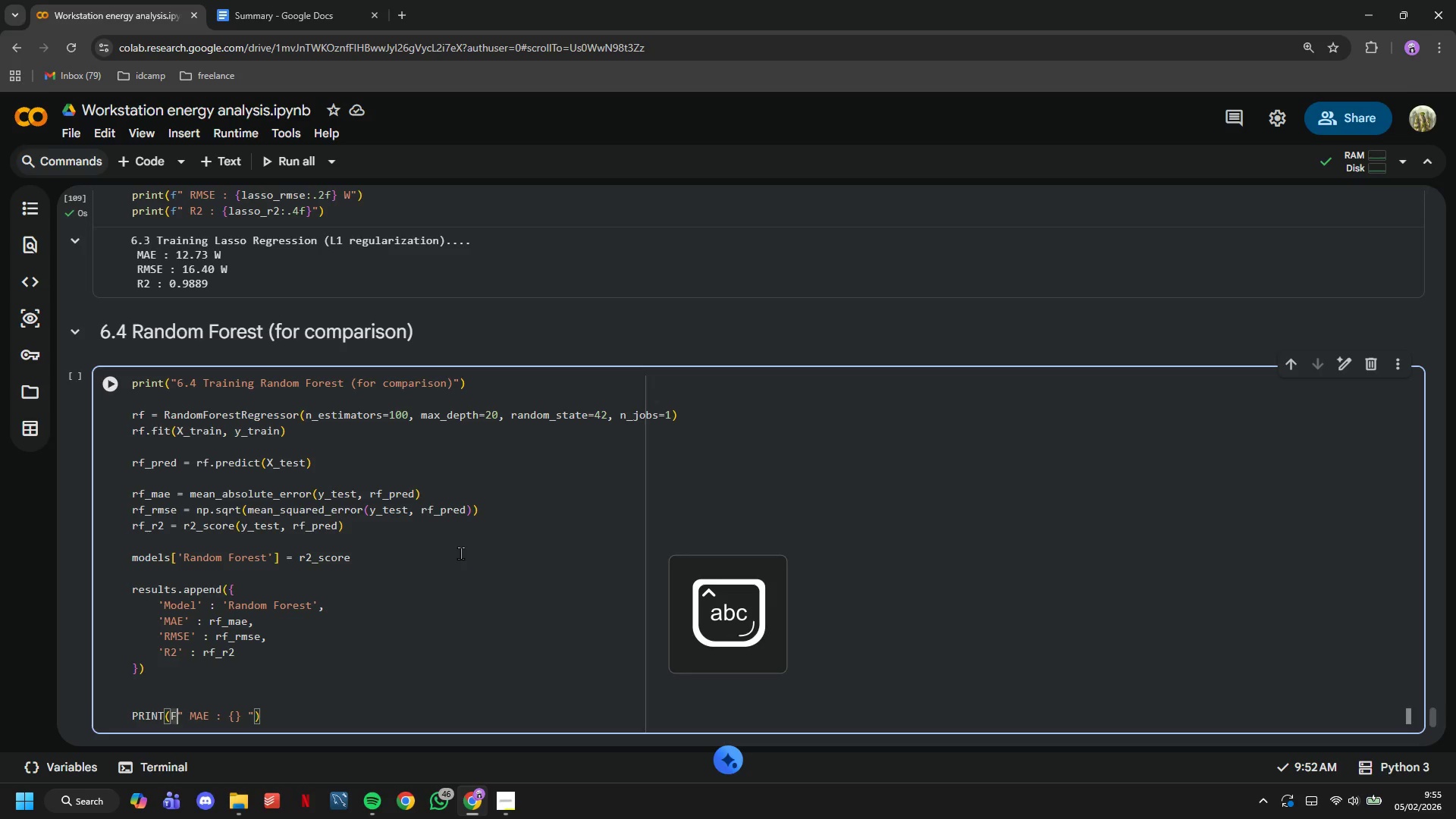 
key(Backspace)
 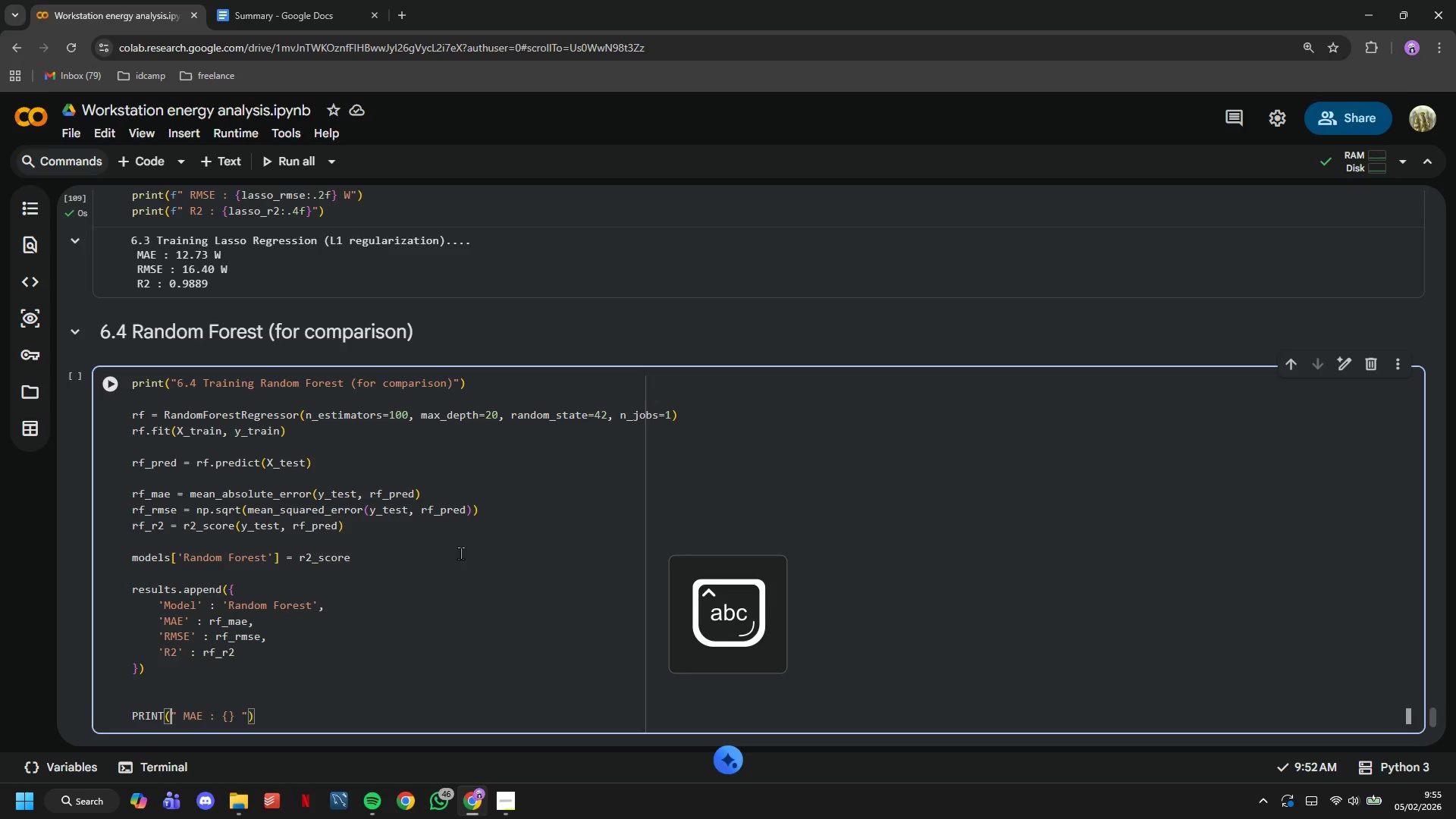 
key(F)
 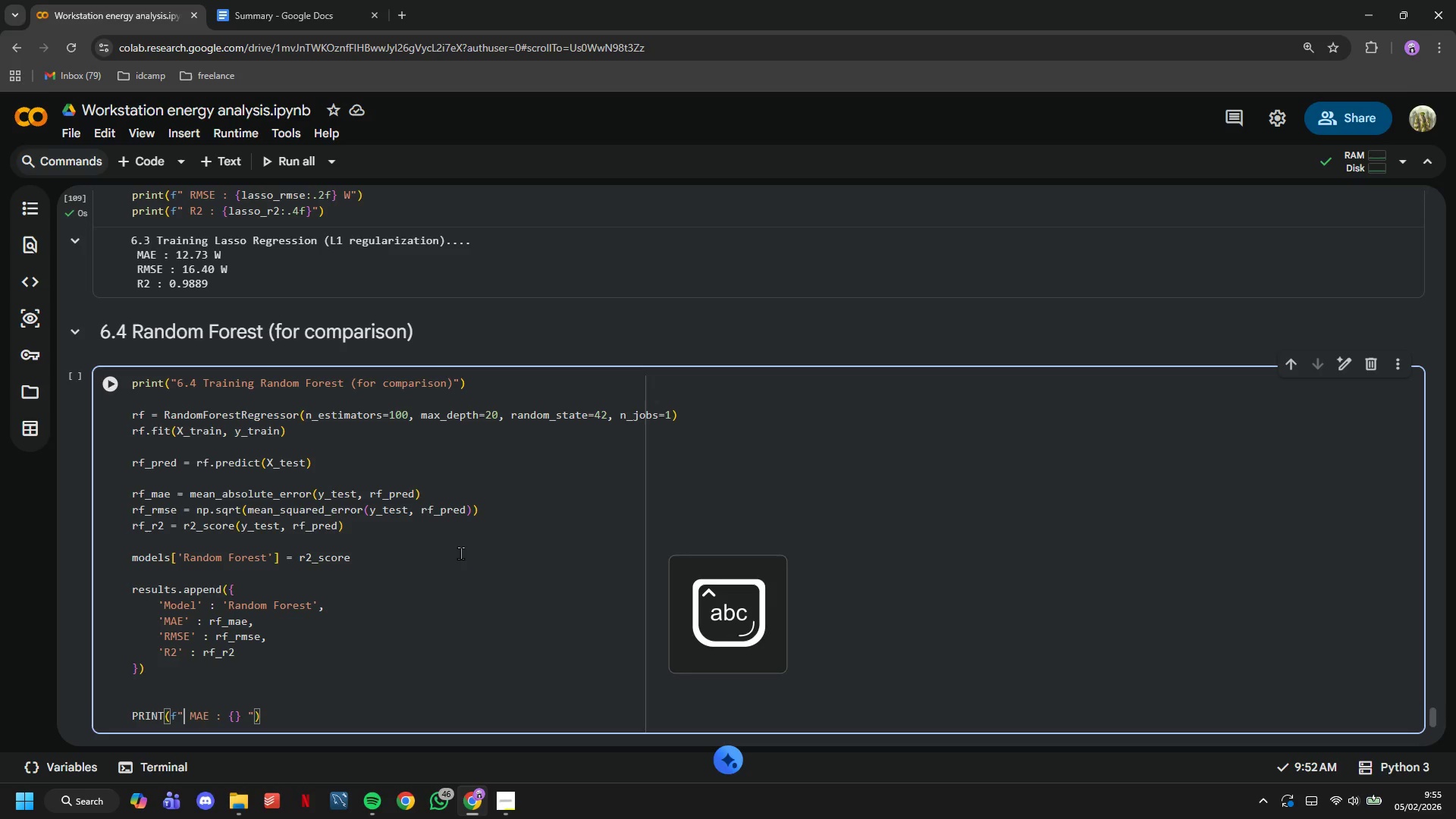 
hold_key(key=ArrowRight, duration=0.44)
 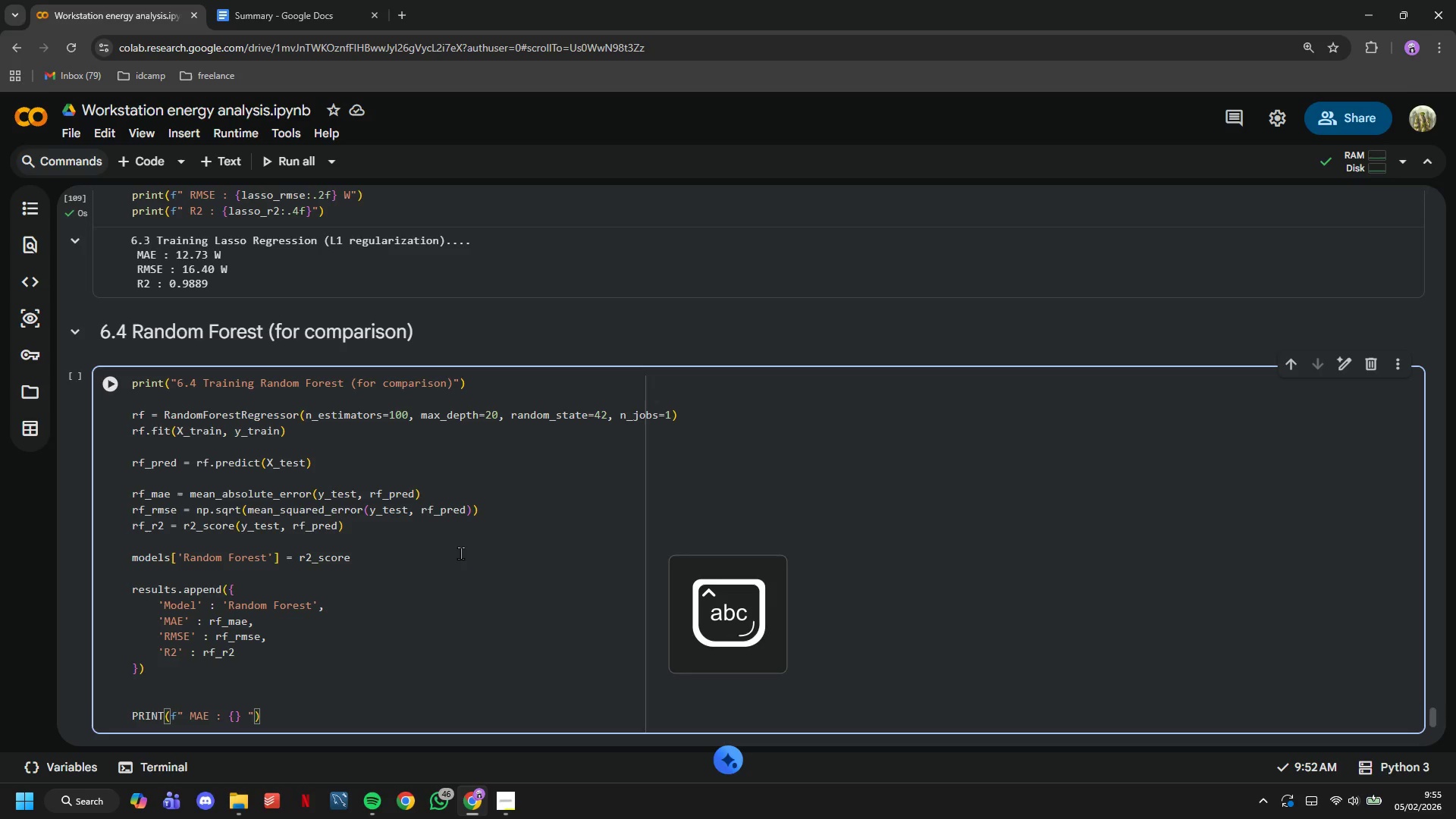 
key(ArrowLeft)
 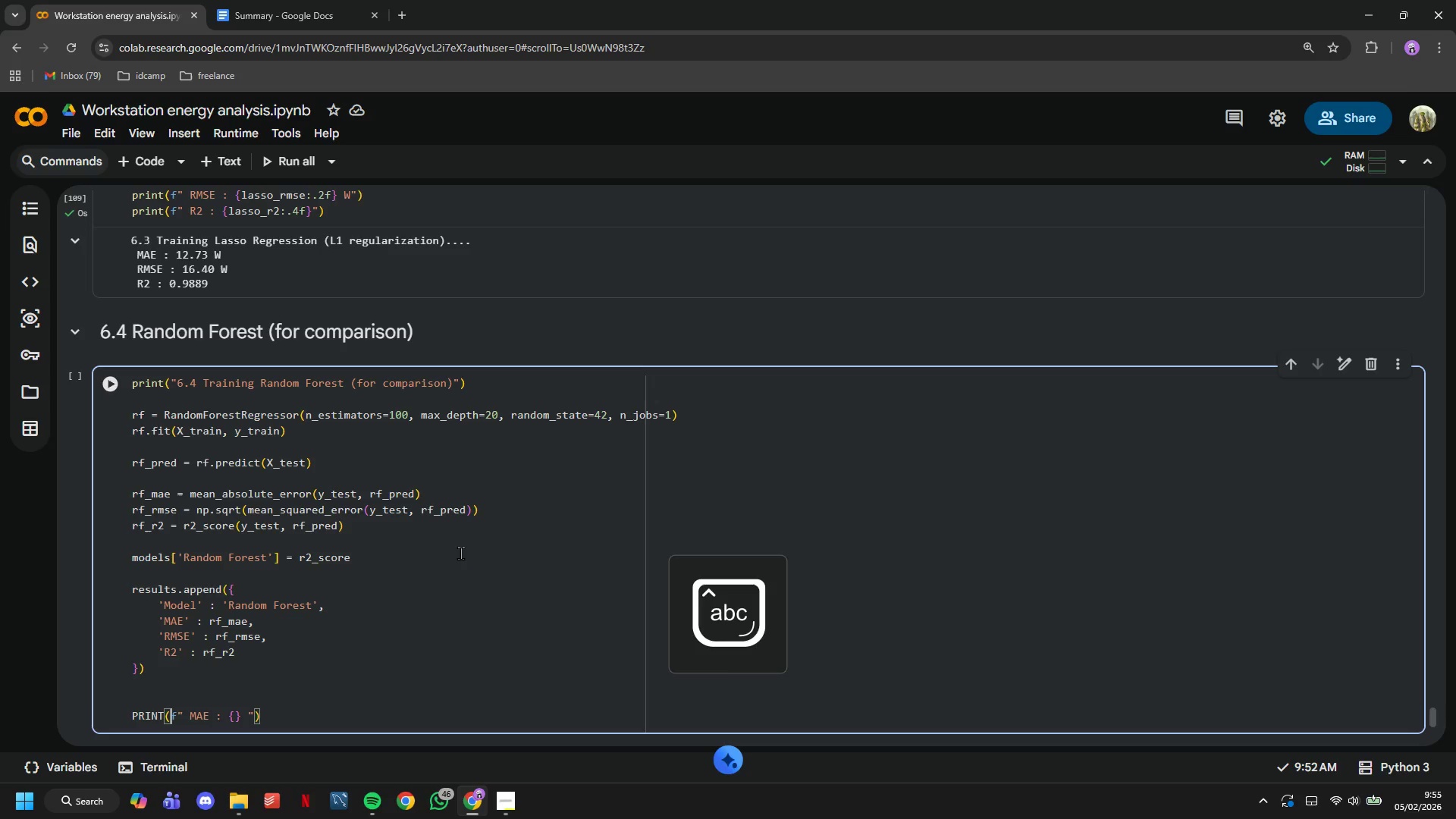 
key(ArrowLeft)
 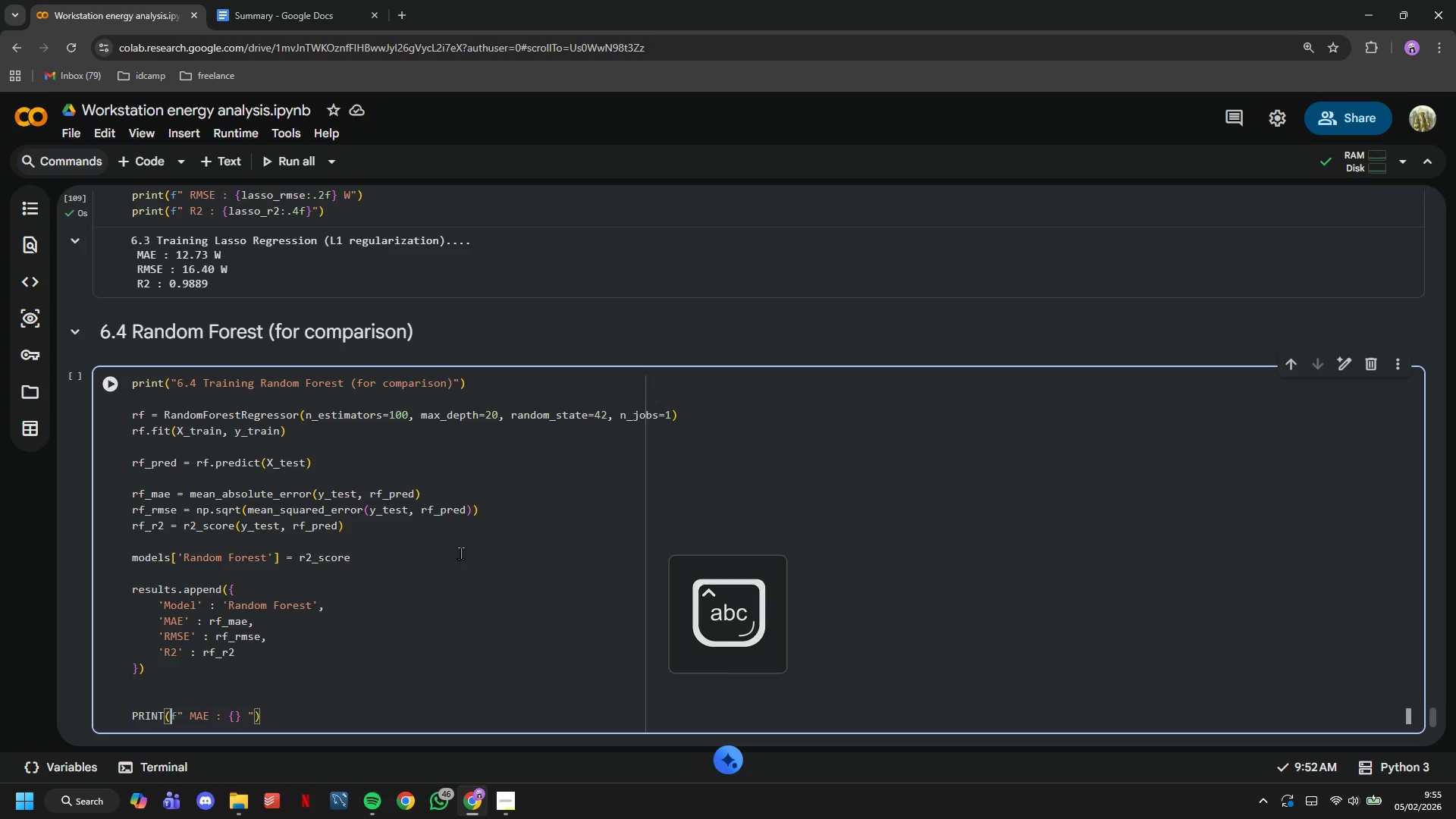 
key(ArrowLeft)
 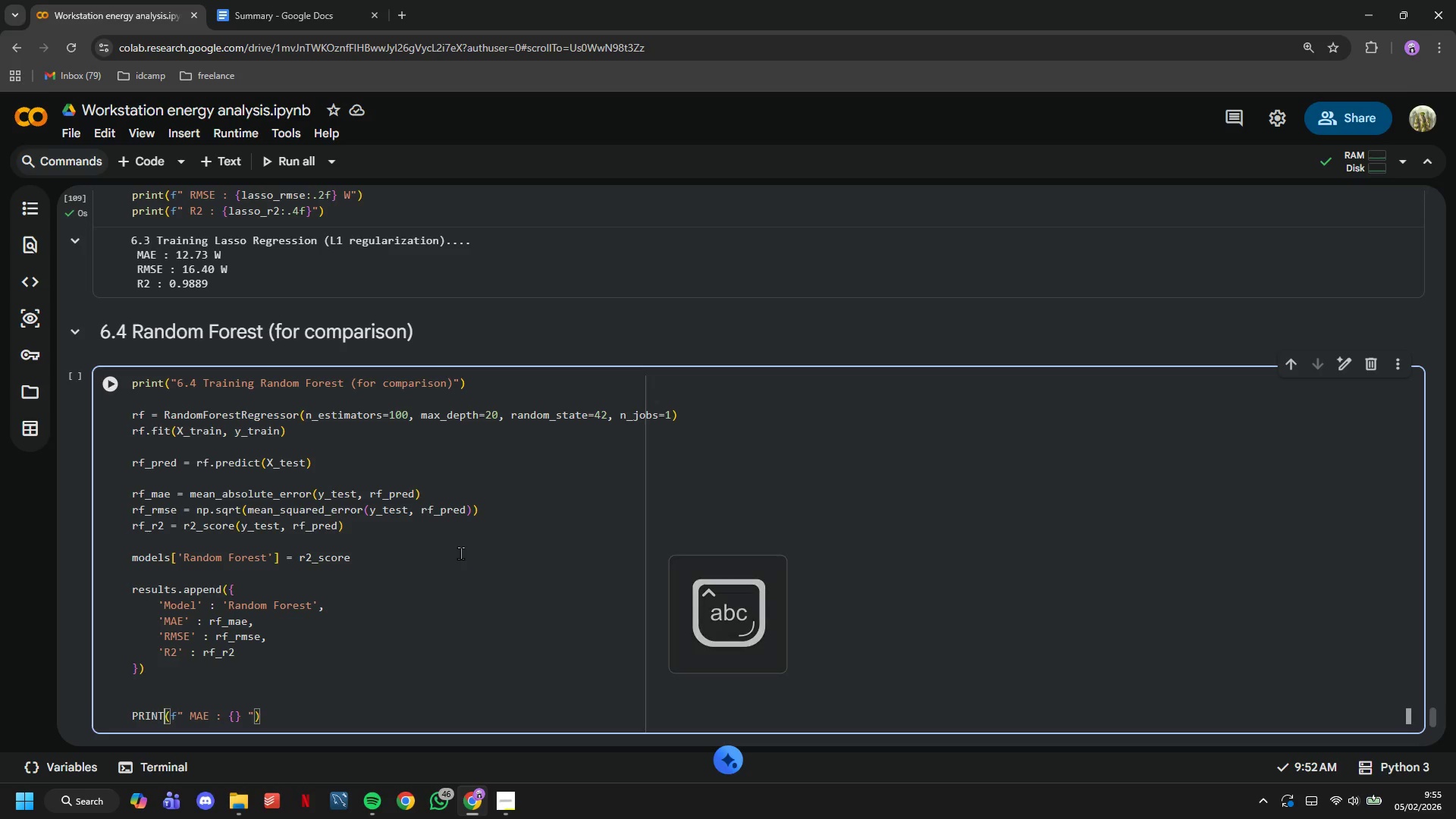 
key(ArrowLeft)
 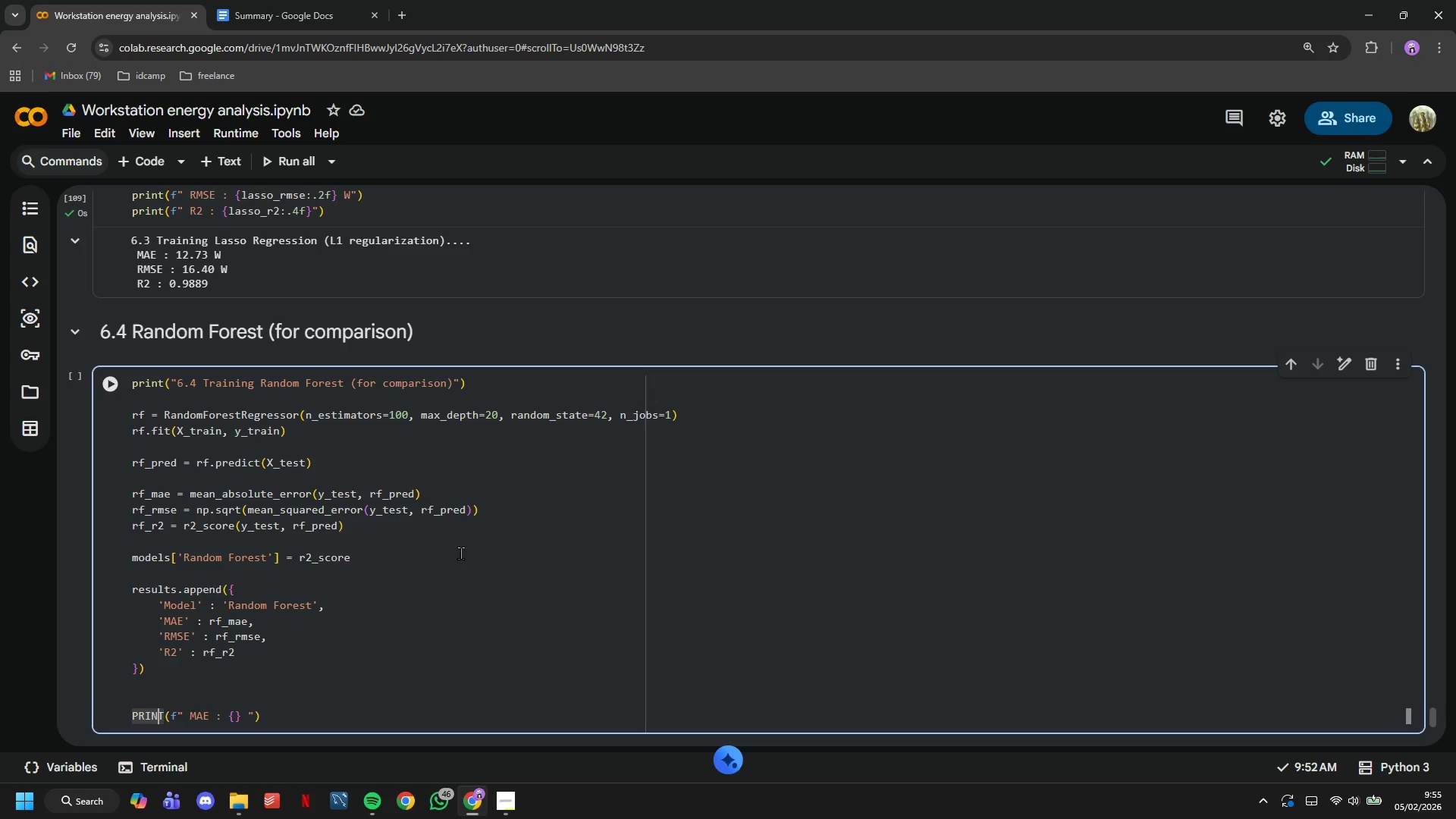 
key(ArrowRight)
 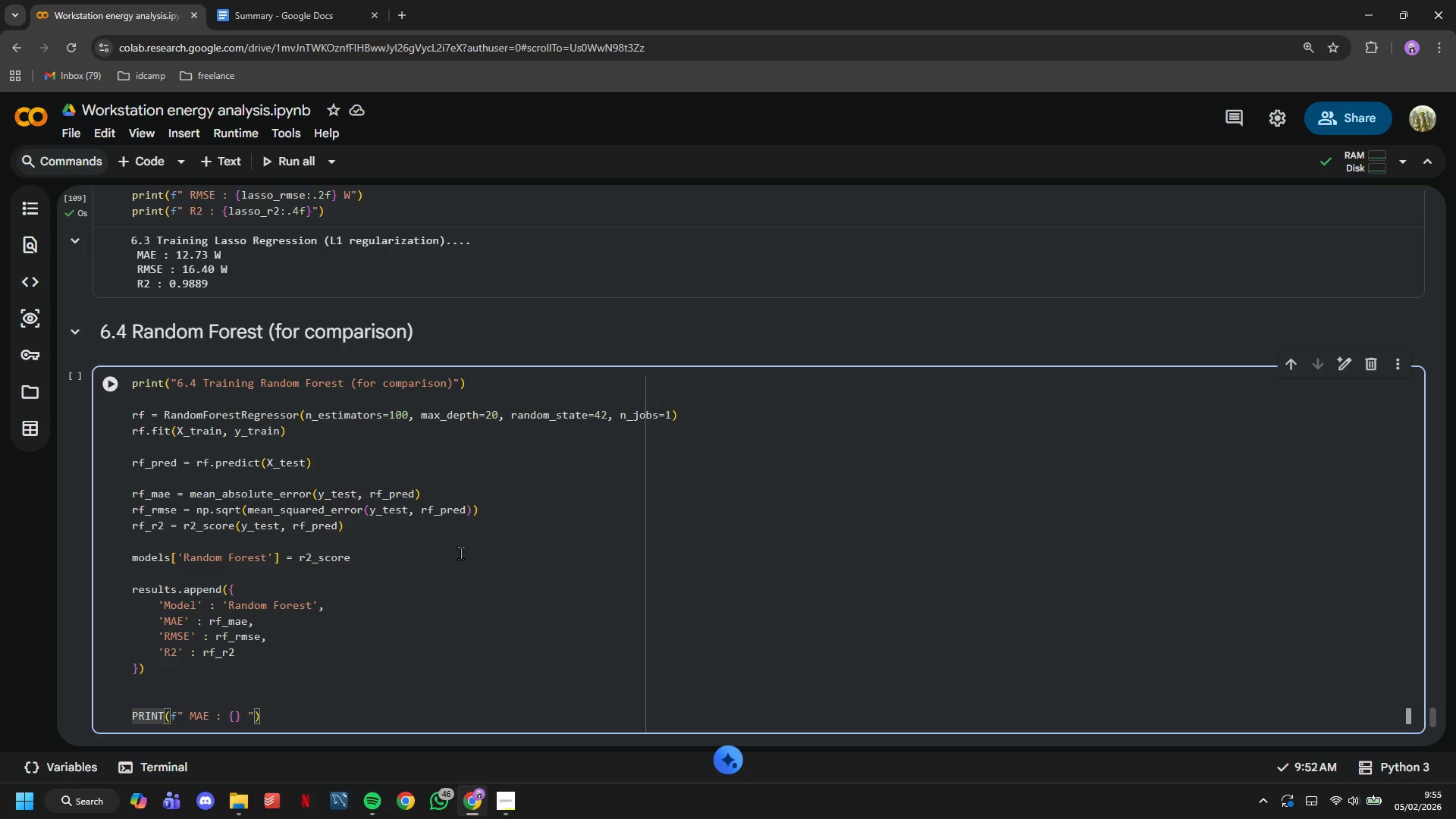 
key(Backspace)
key(Backspace)
key(Backspace)
key(Backspace)
key(Backspace)
type(print)
 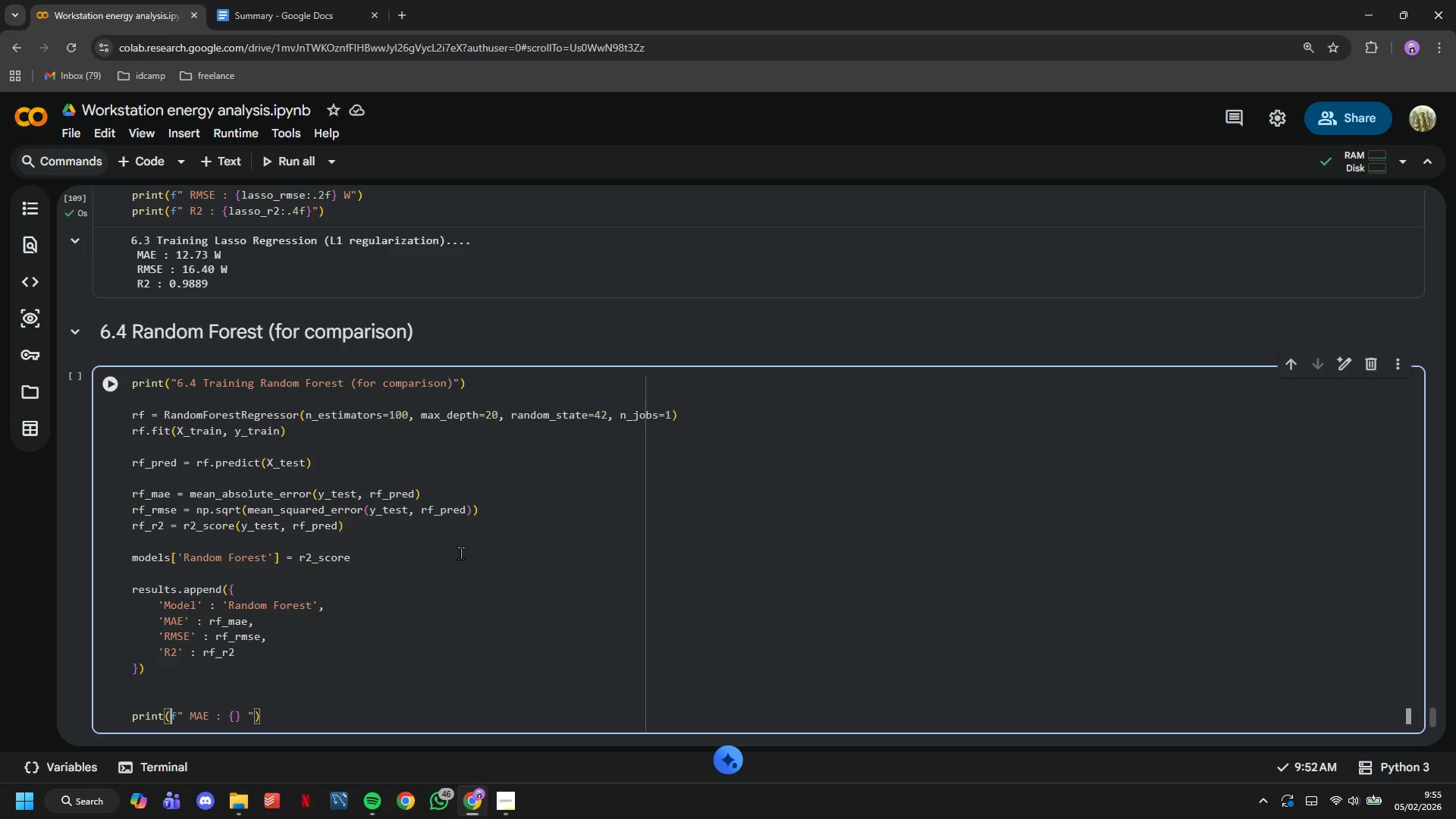 
hold_key(key=ArrowRight, duration=0.75)
 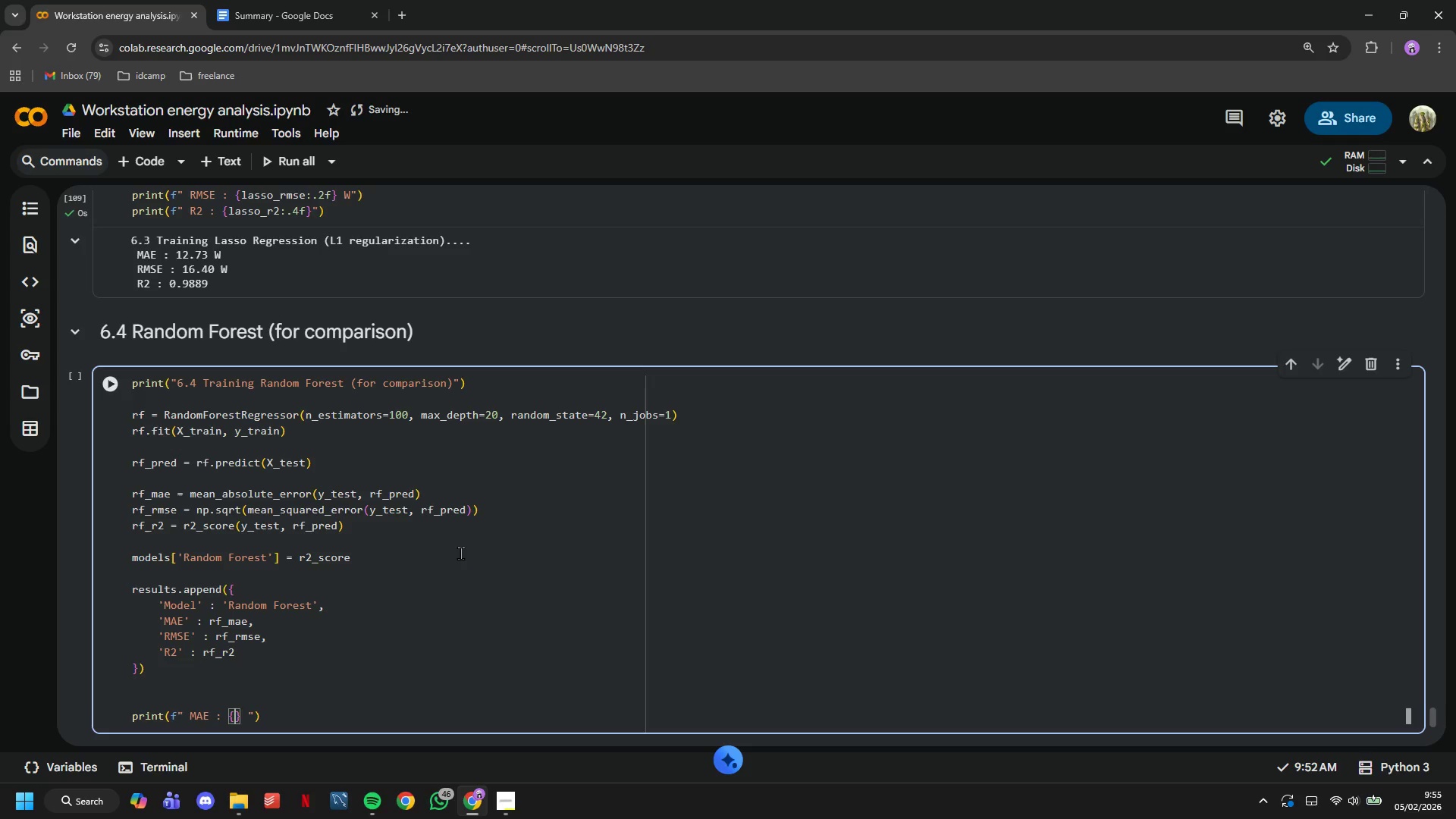 
key(ArrowRight)
 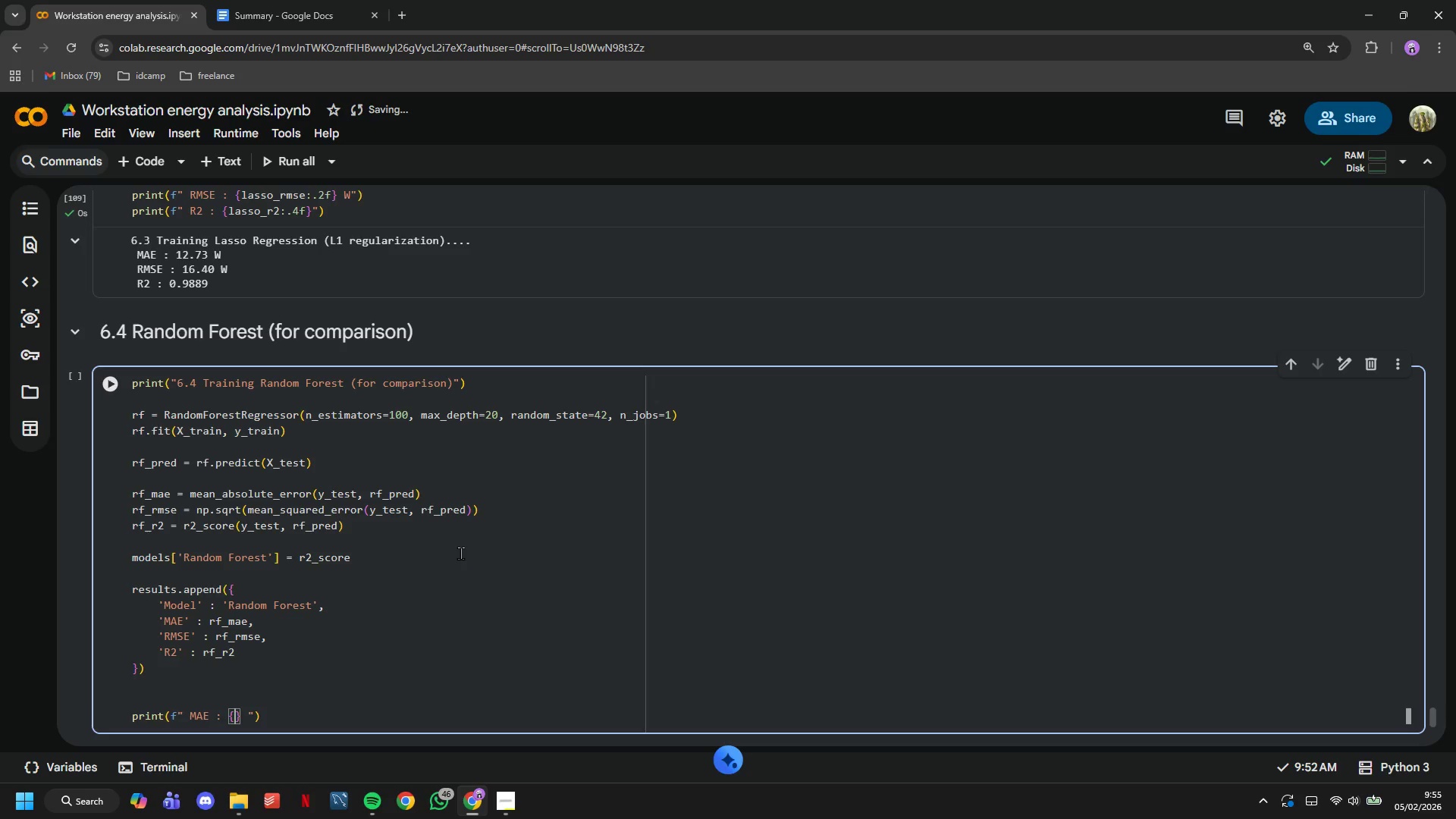 
type(rf_mae:.2f)
 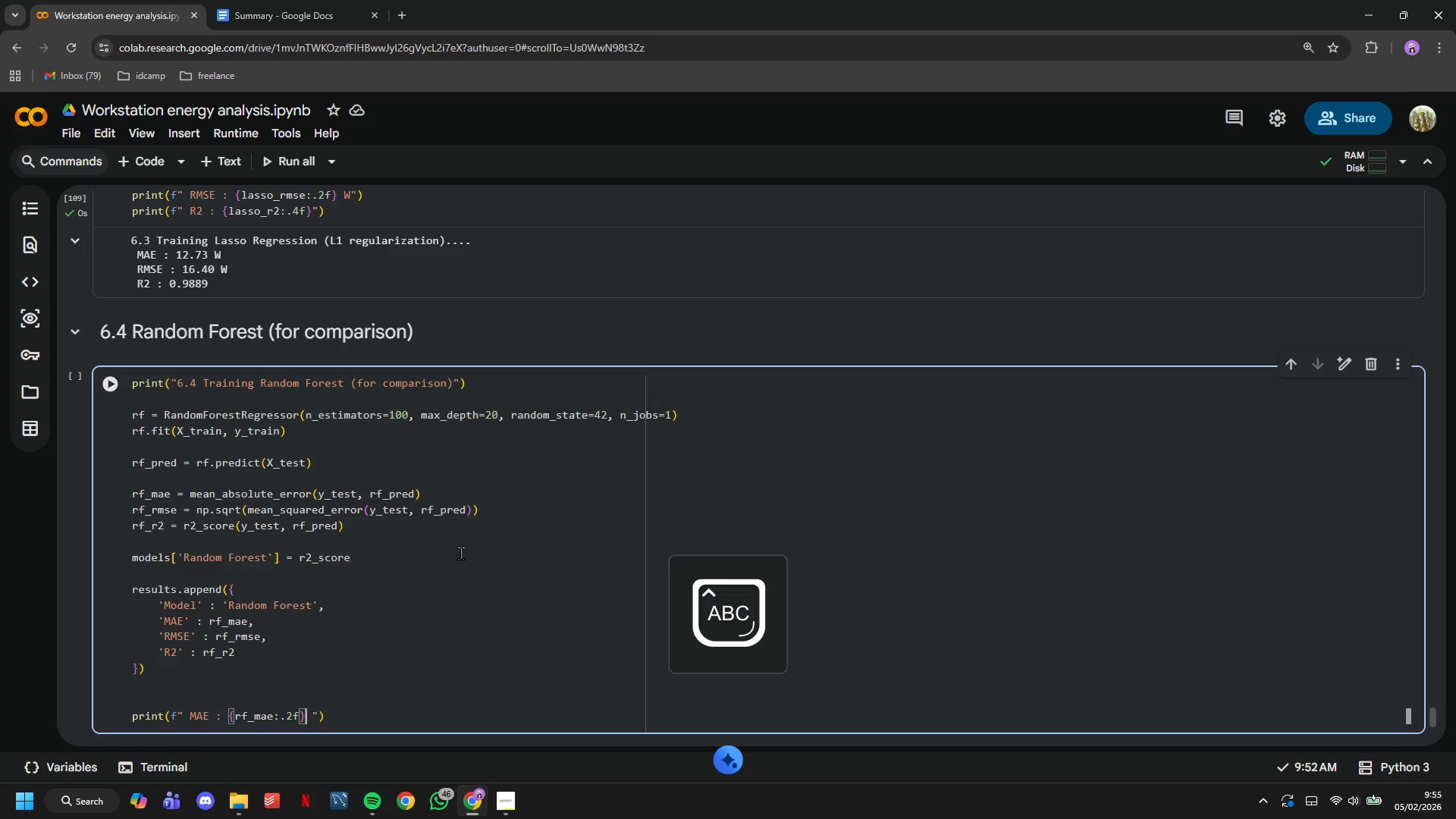 
 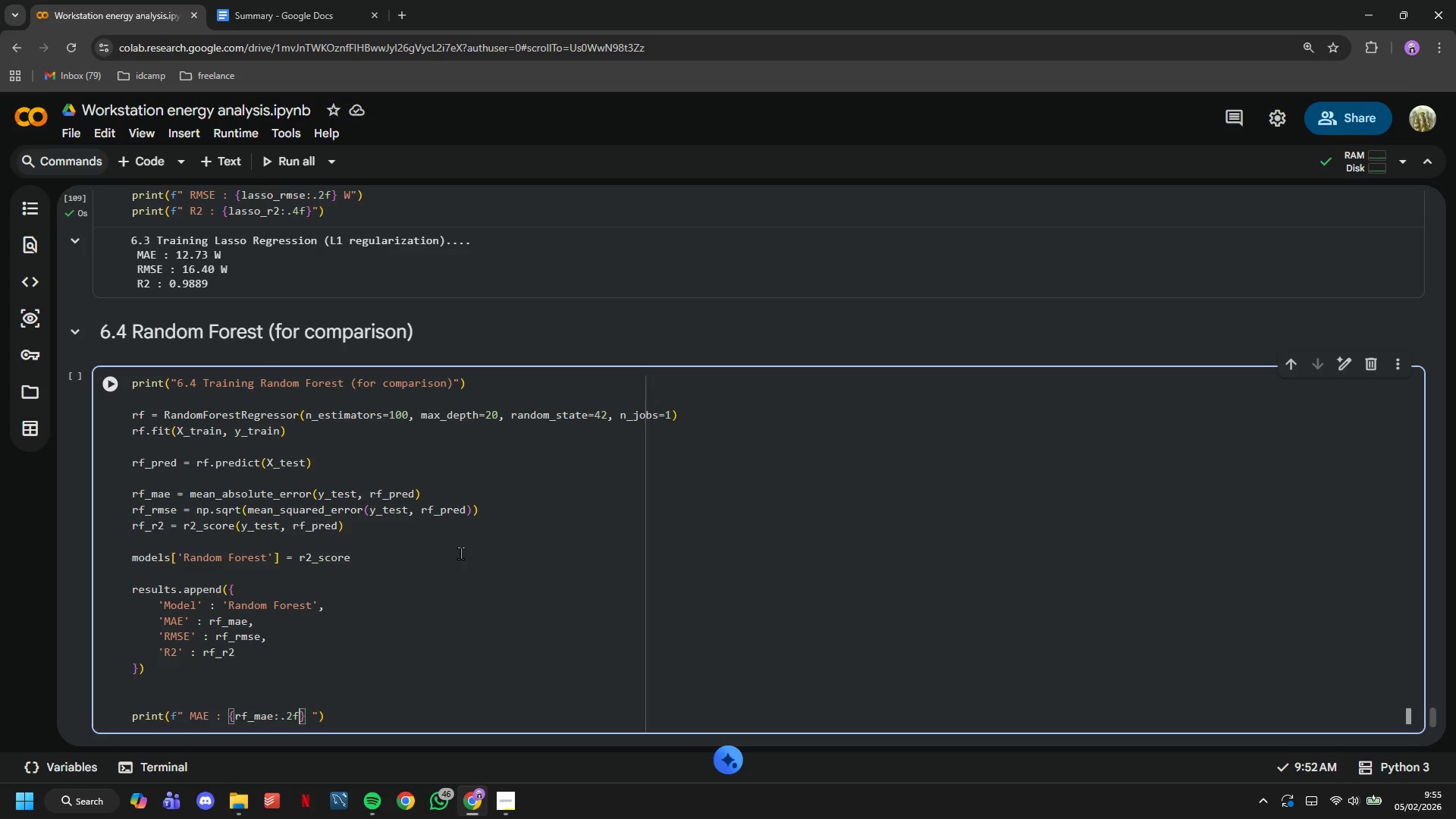 
key(ArrowRight)
 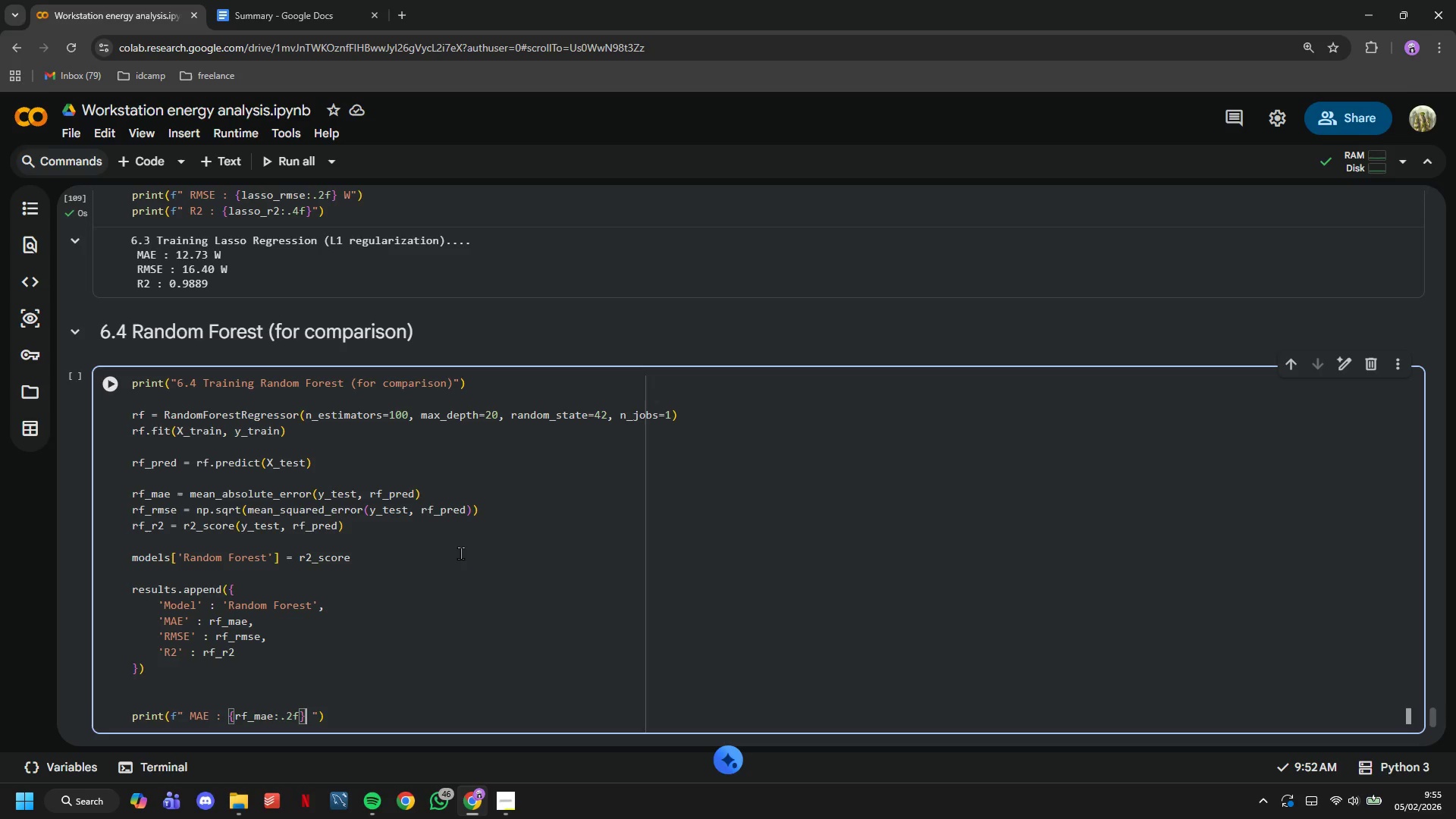 
key(CapsLock)
 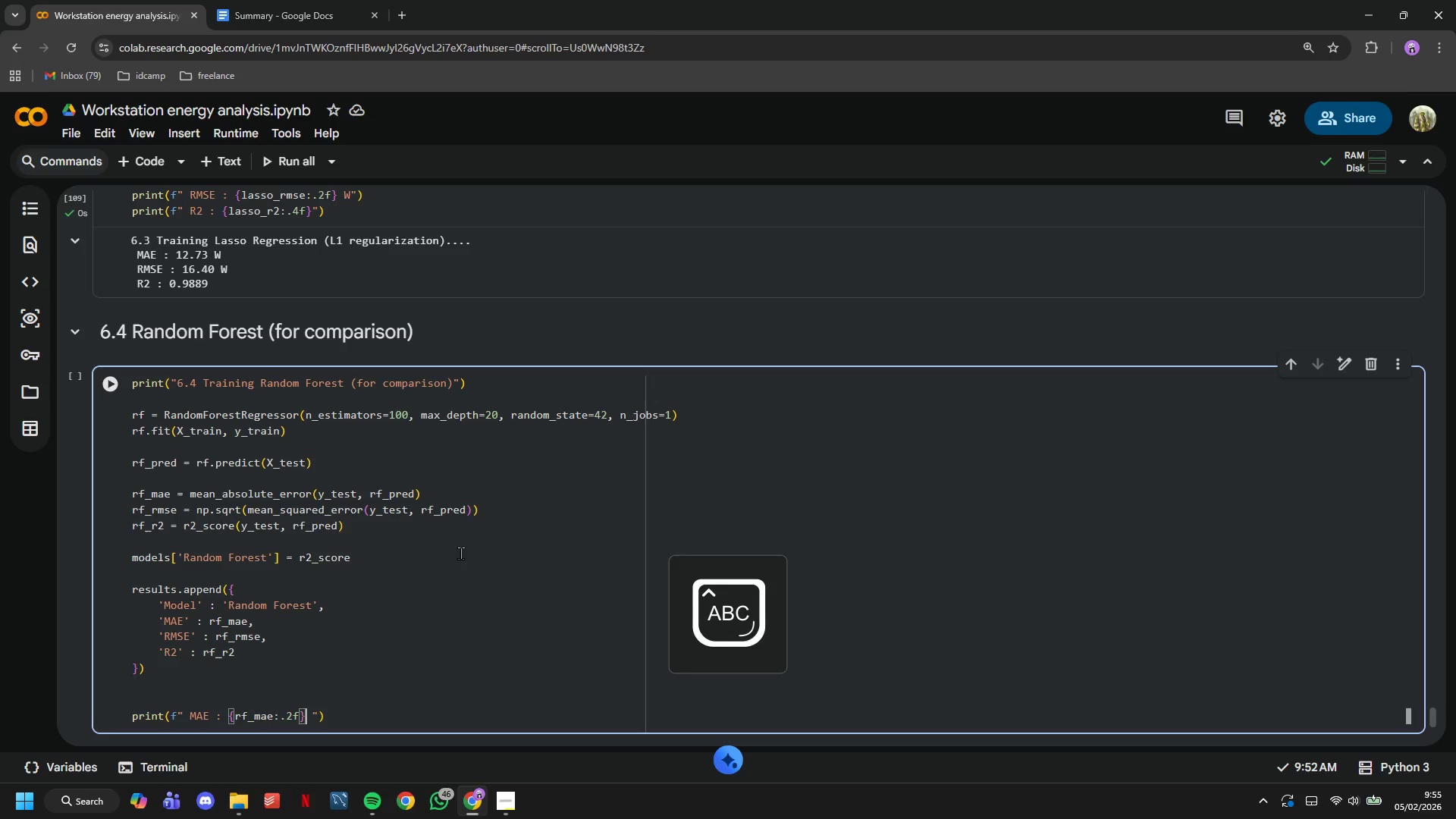 
key(2)
 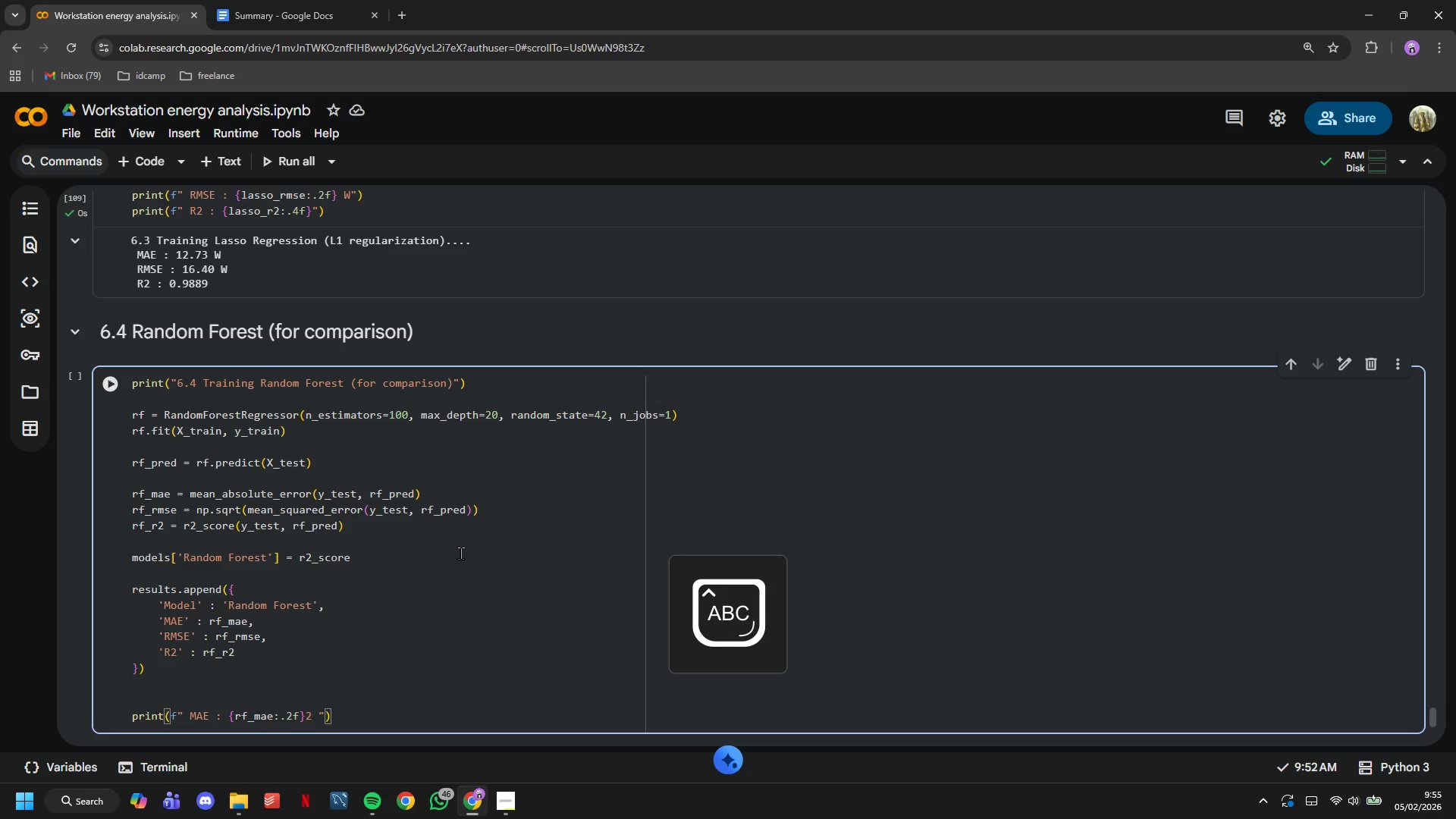 
key(Backspace)
 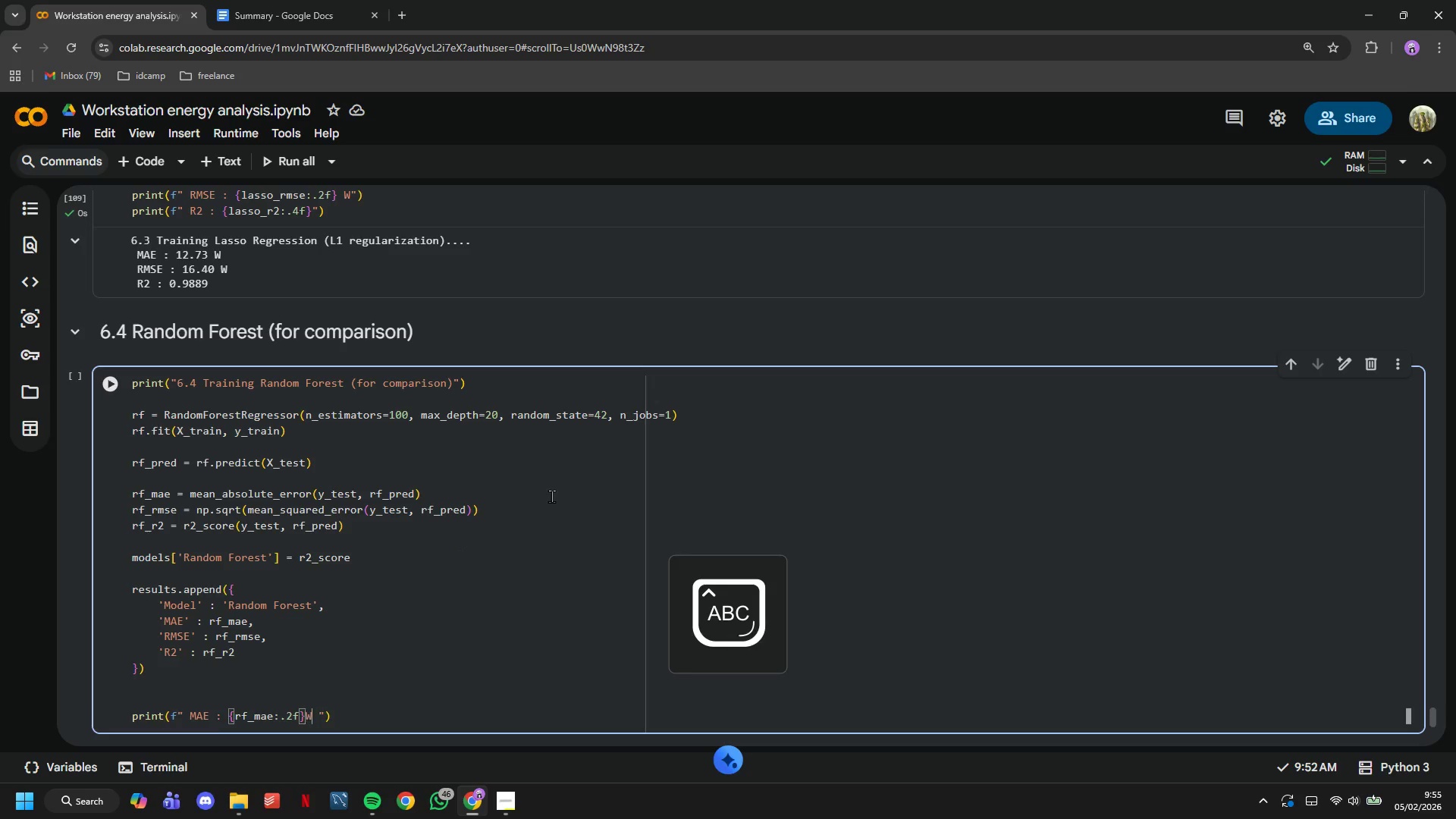 
key(W)
 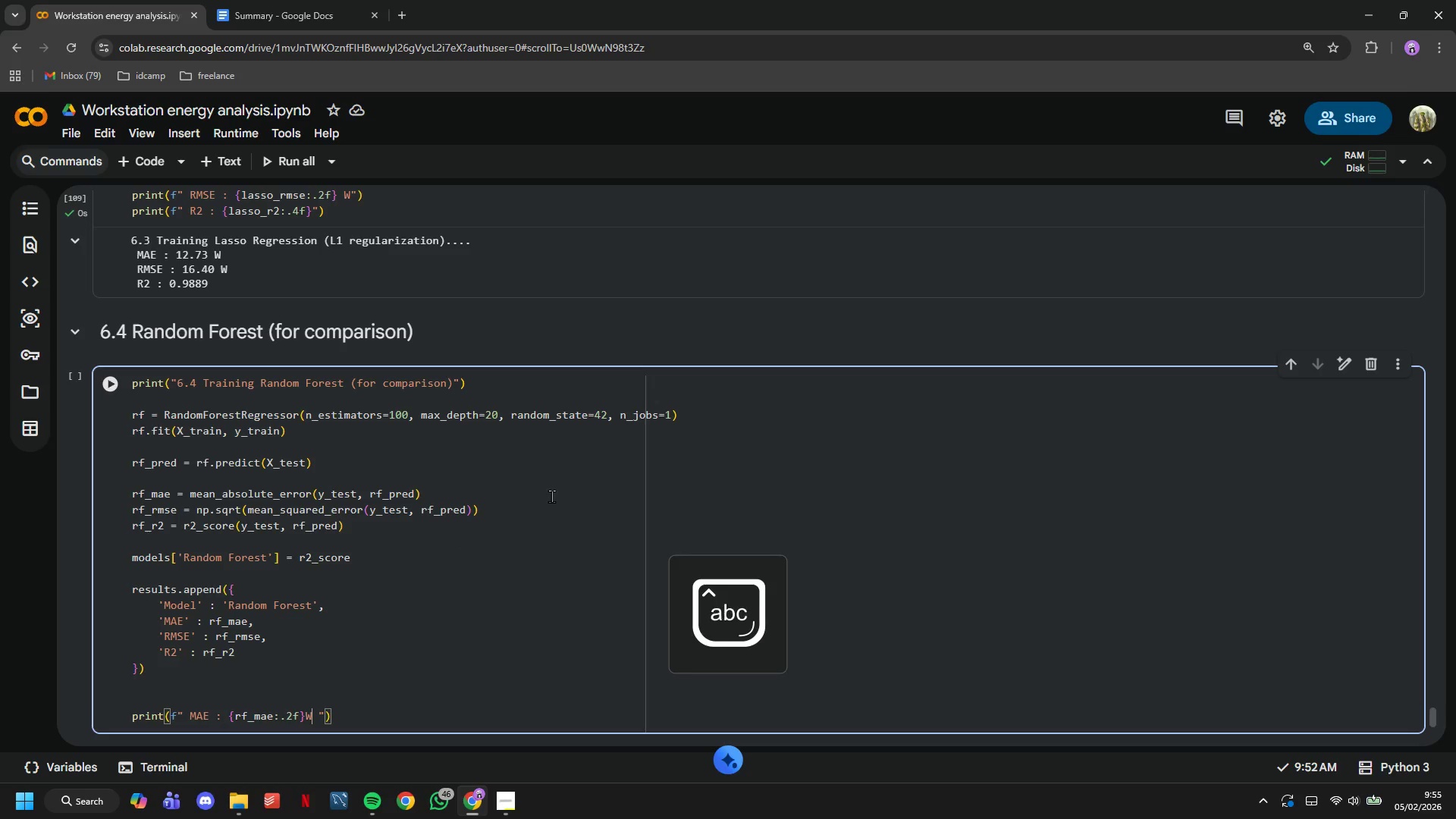 
key(CapsLock)
 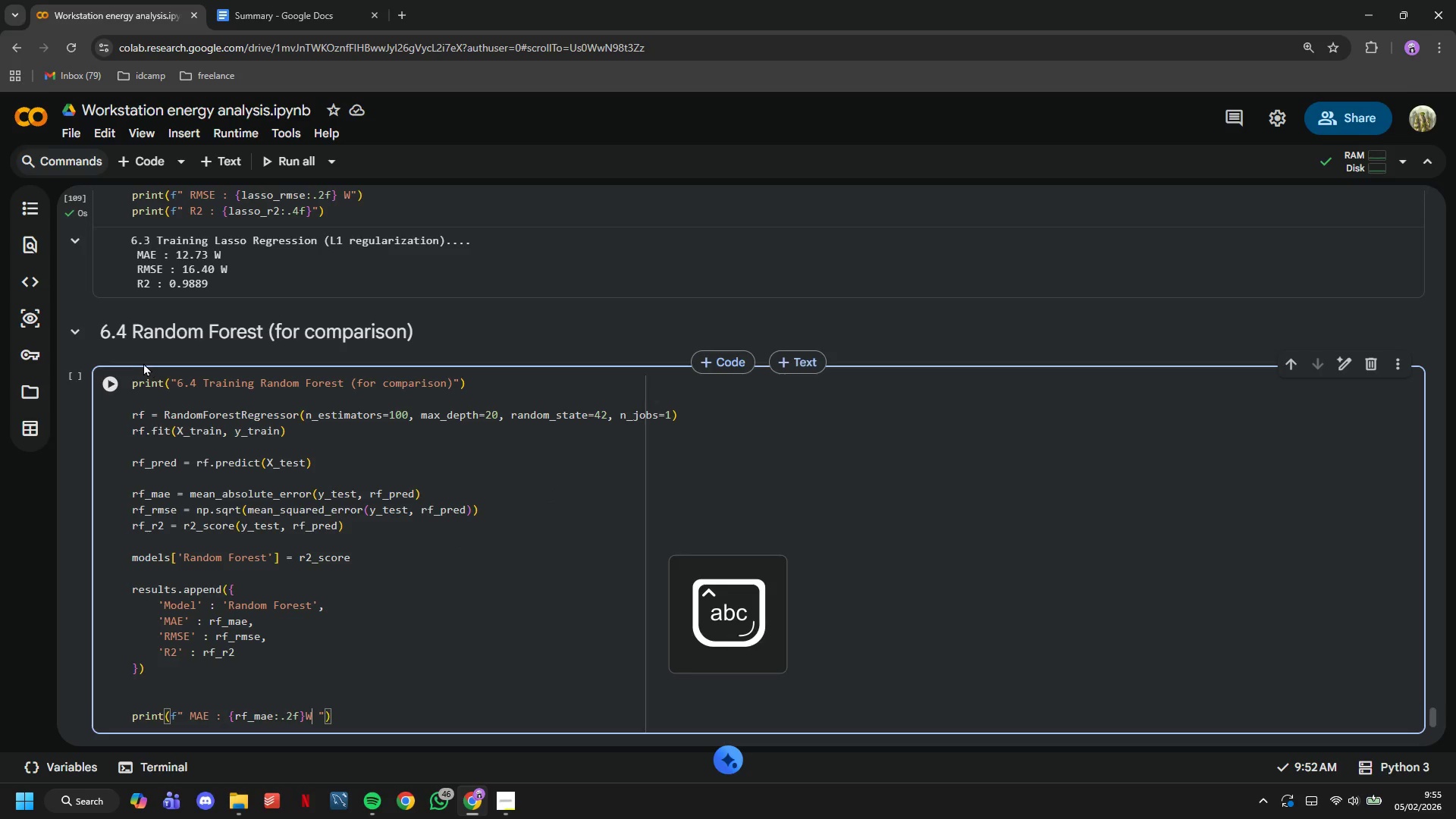 
left_click([114, 376])
 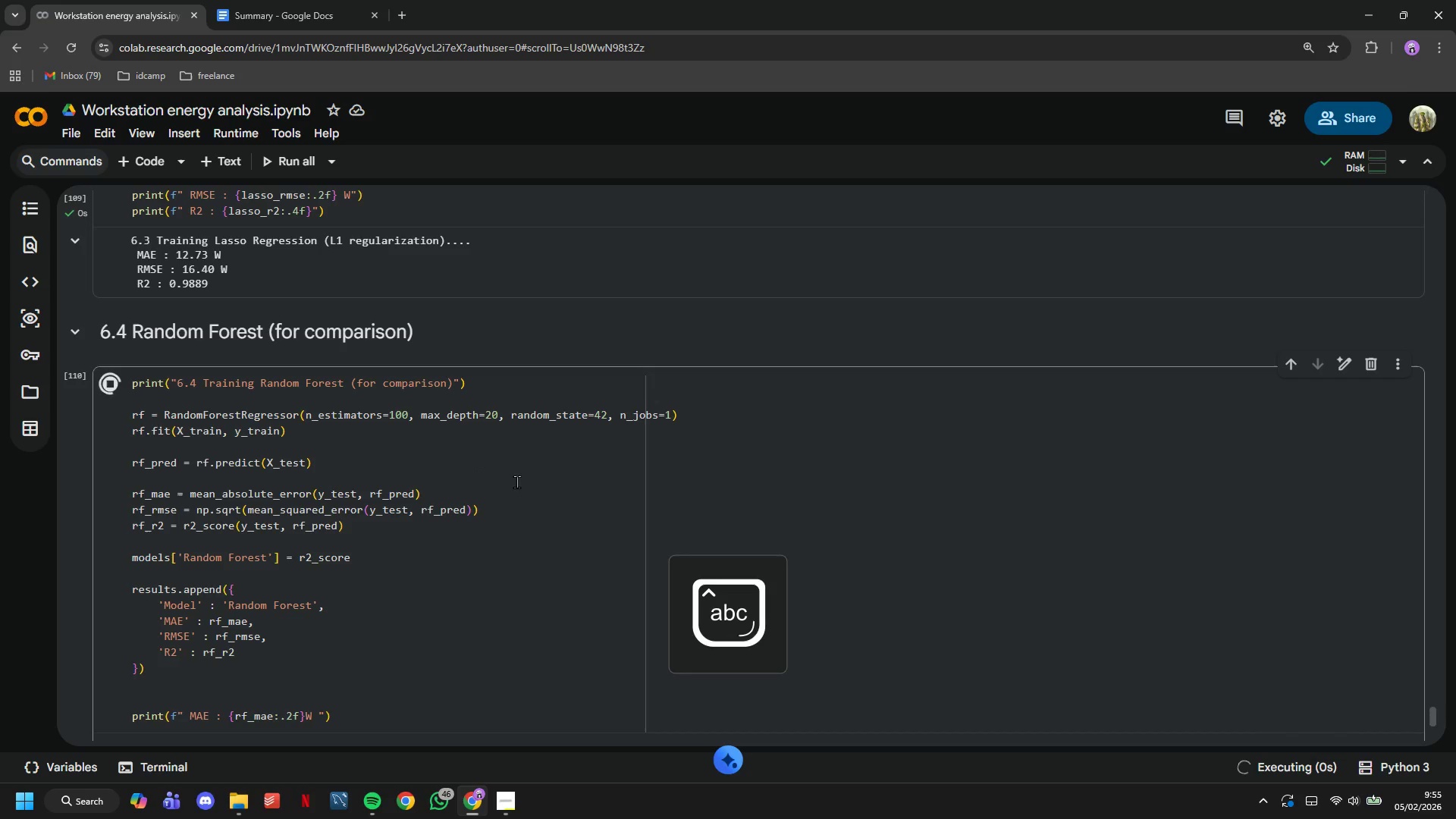 
scroll: coordinate [516, 482], scroll_direction: down, amount: 2.0
 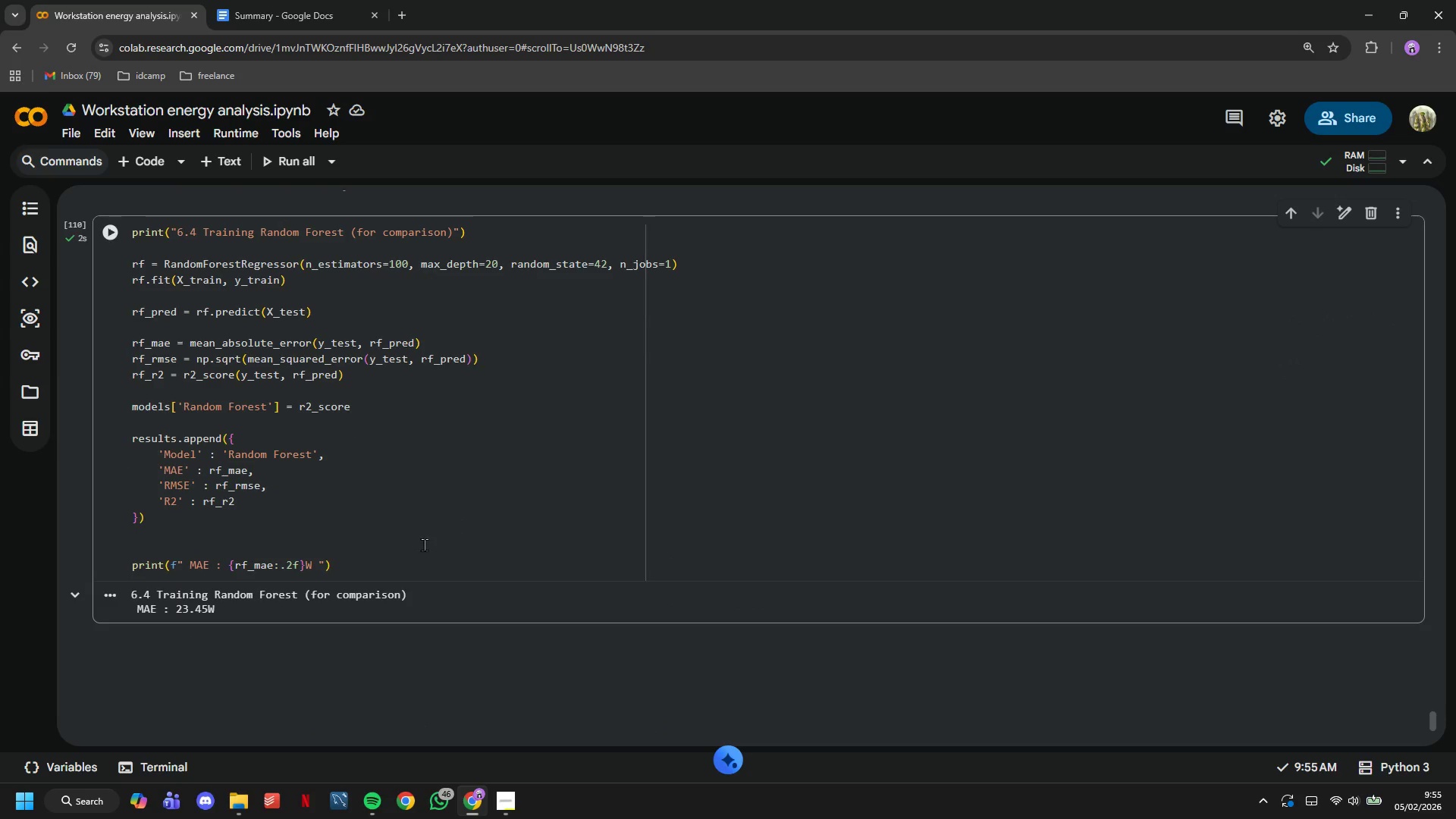 
left_click([425, 554])
 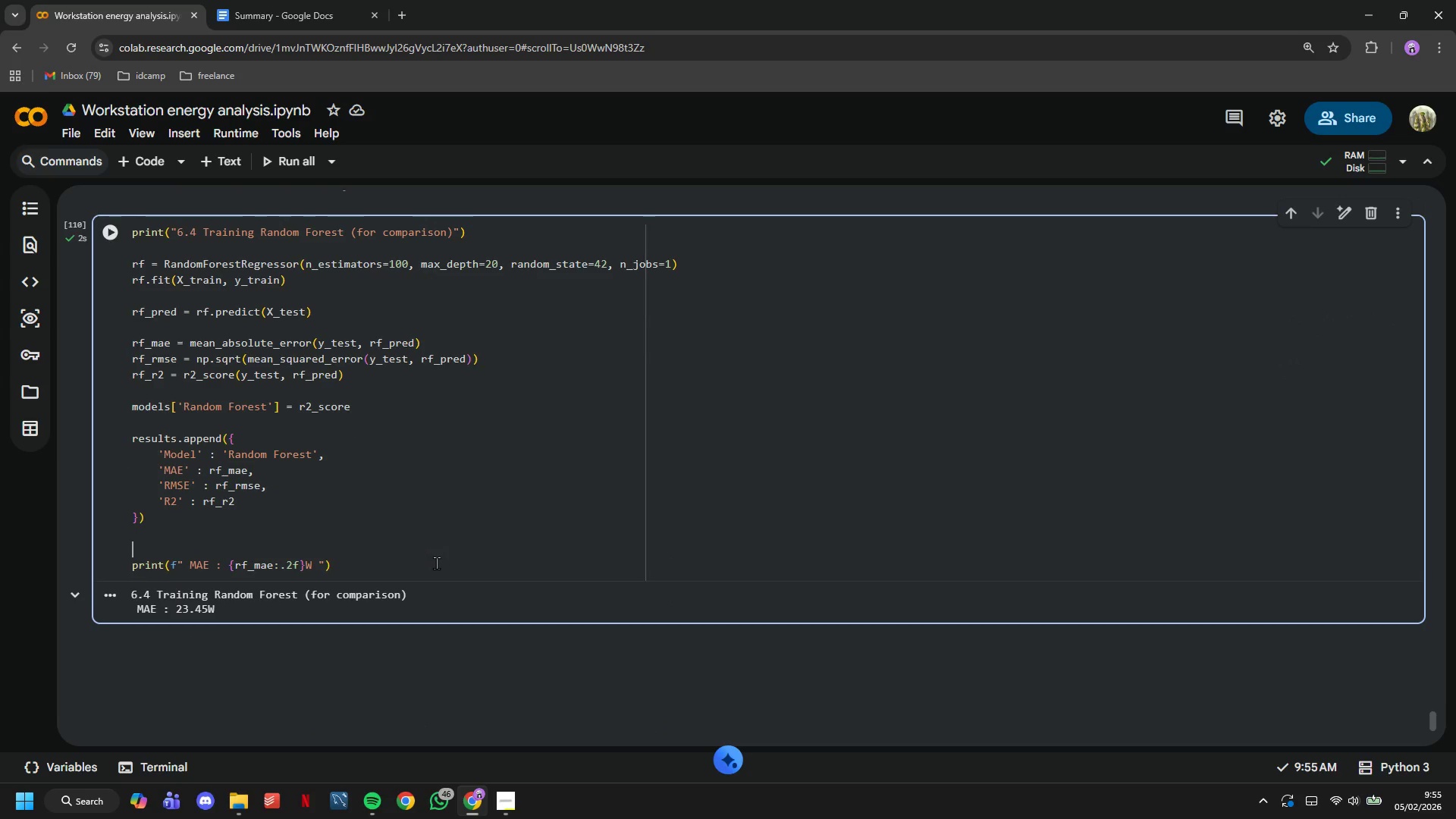 
left_click([436, 563])
 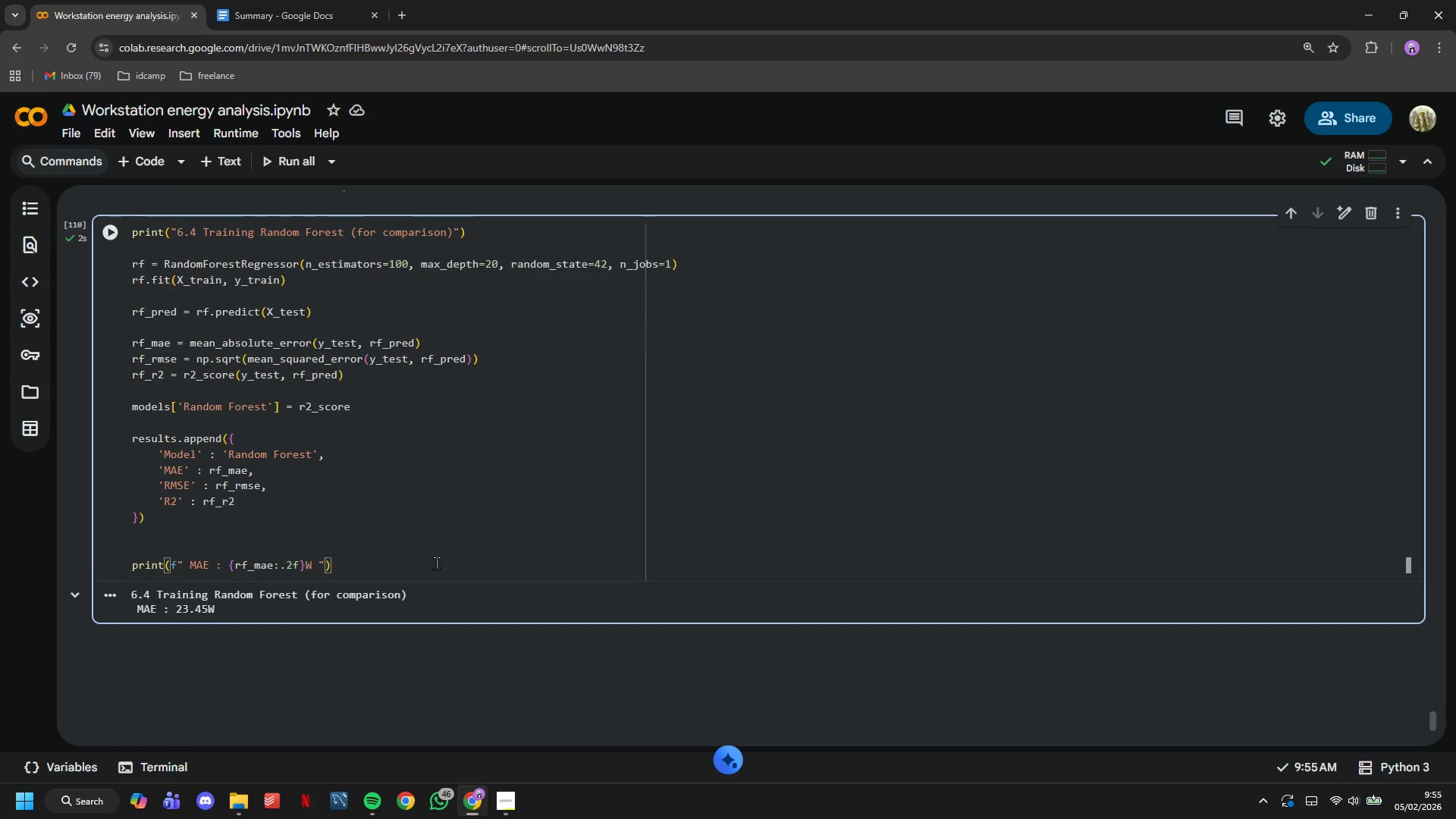 
key(Enter)